 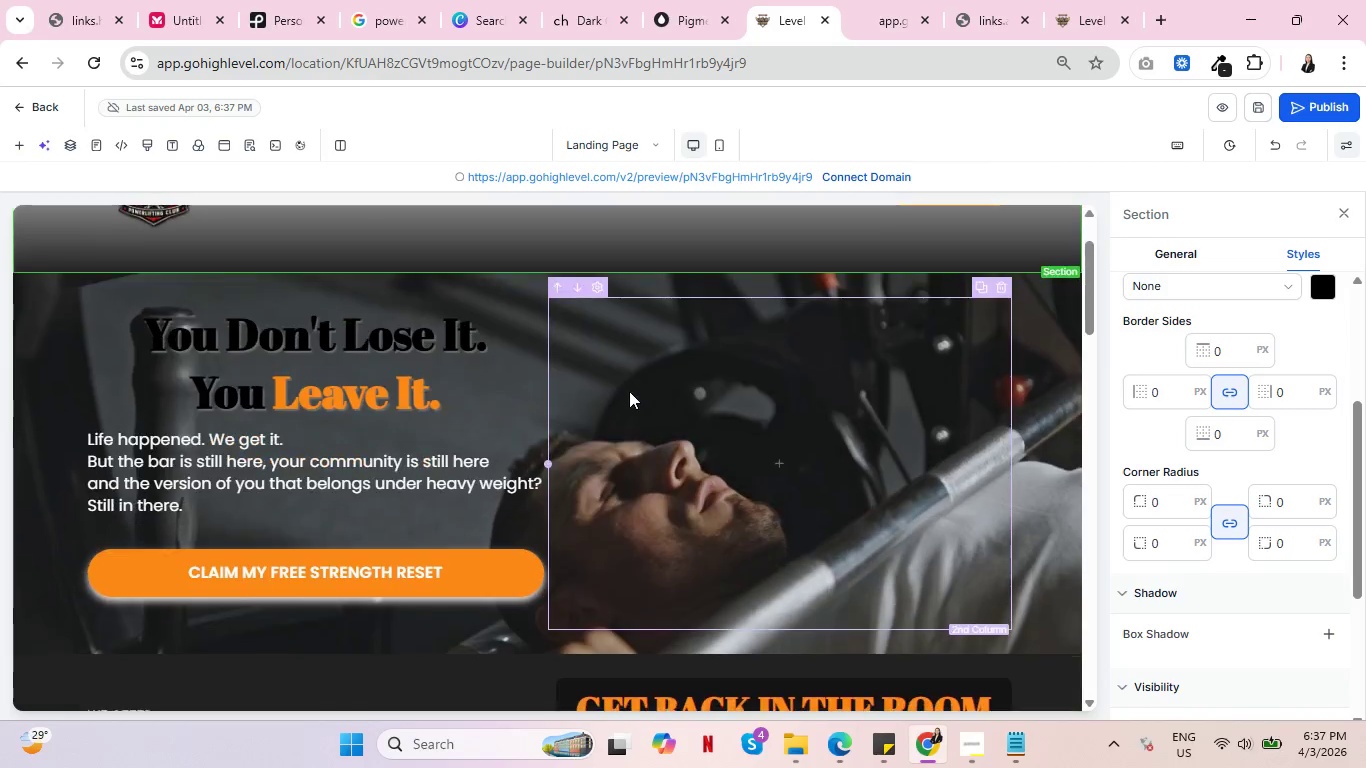 
scroll: coordinate [372, 469], scroll_direction: down, amount: 13.0
 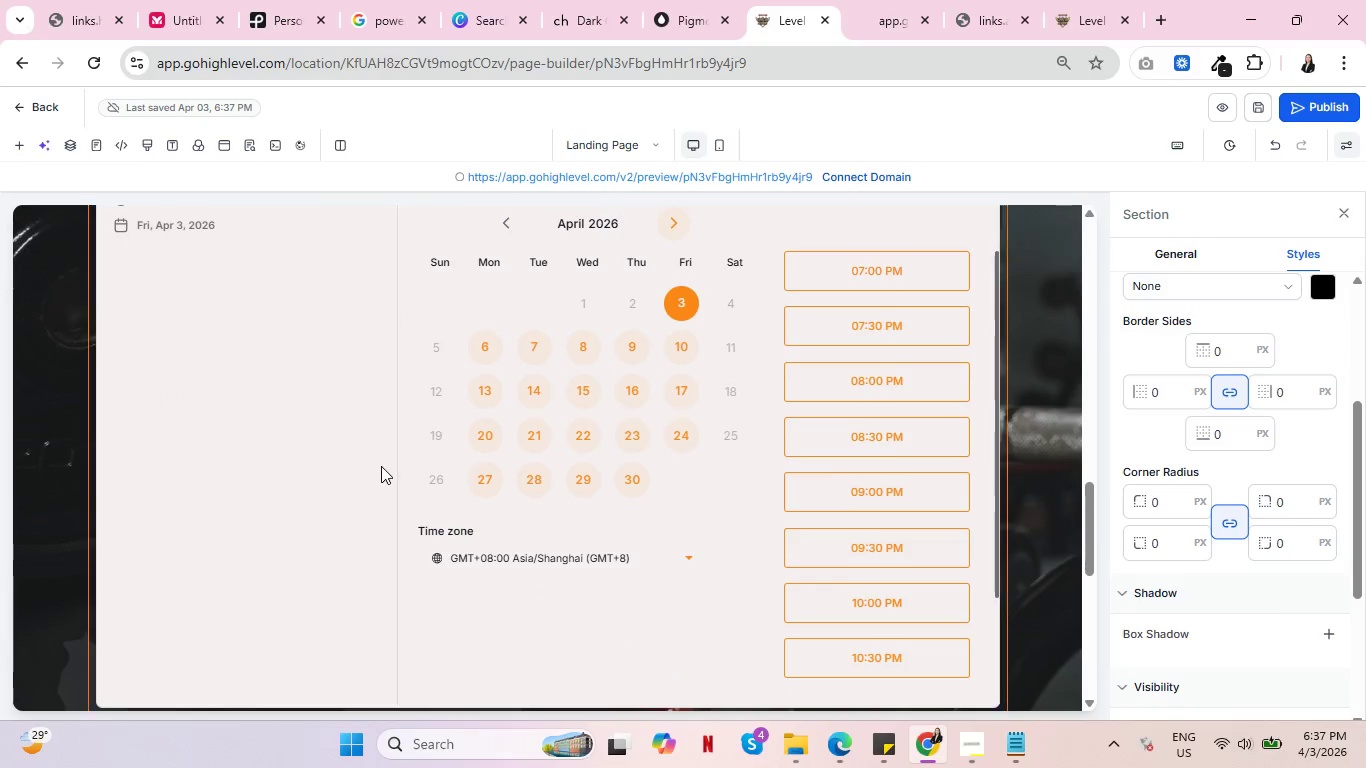 
scroll: coordinate [408, 413], scroll_direction: up, amount: 10.0
 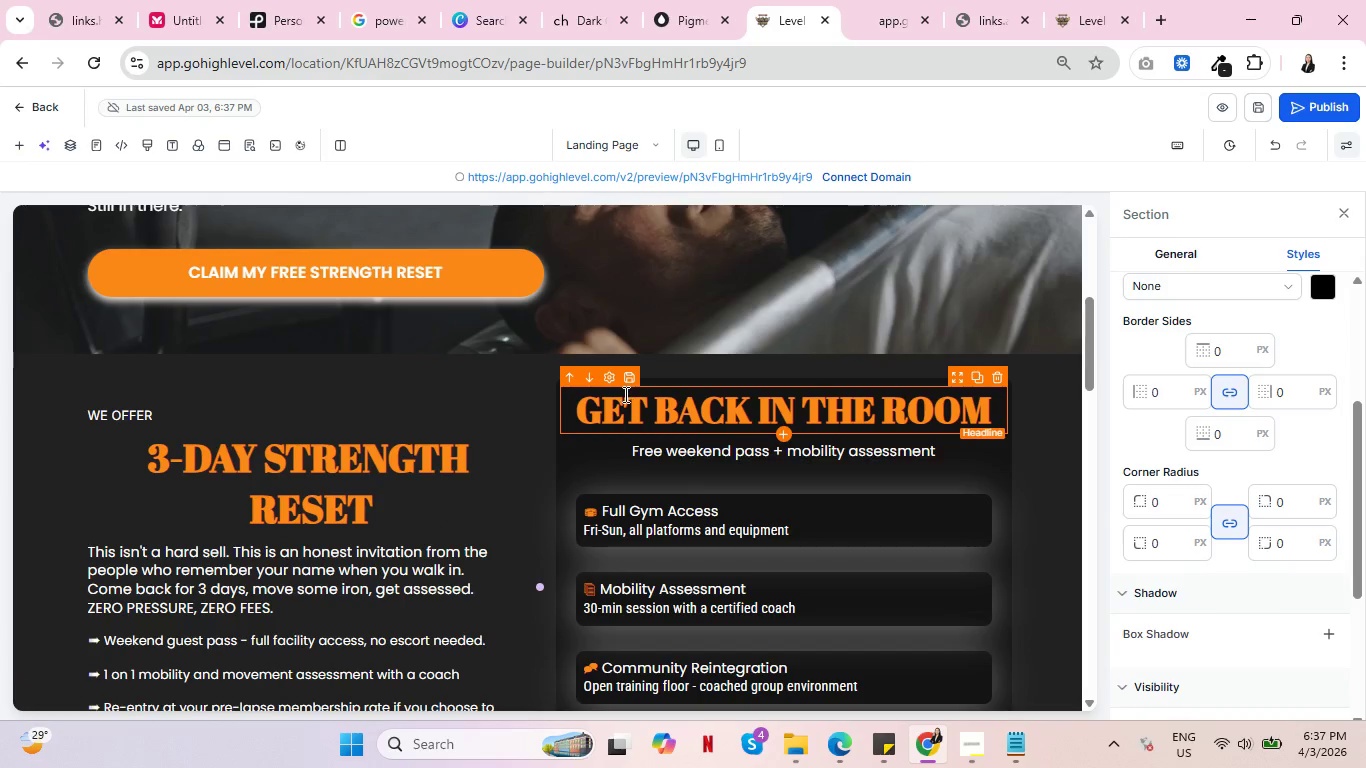 
left_click([625, 399])
 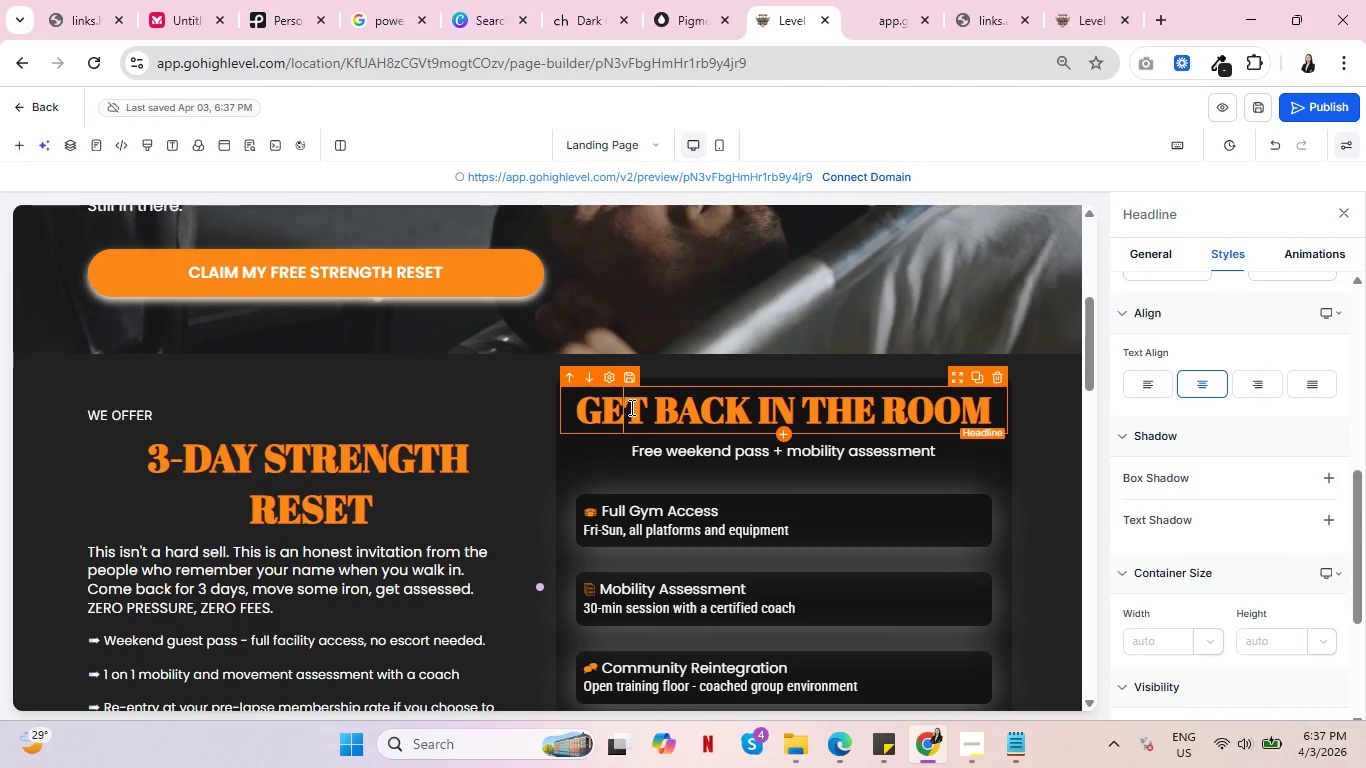 
key(Control+A)
 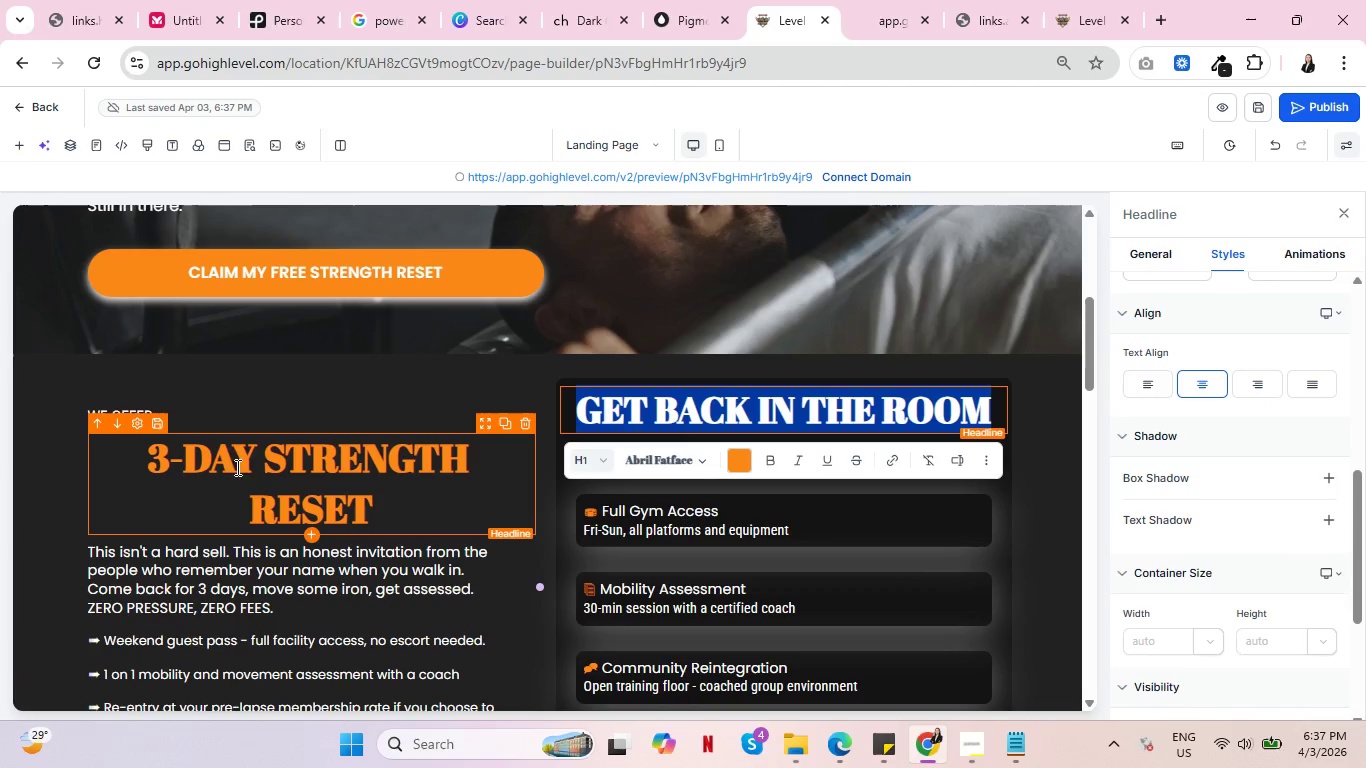 
left_click([249, 463])
 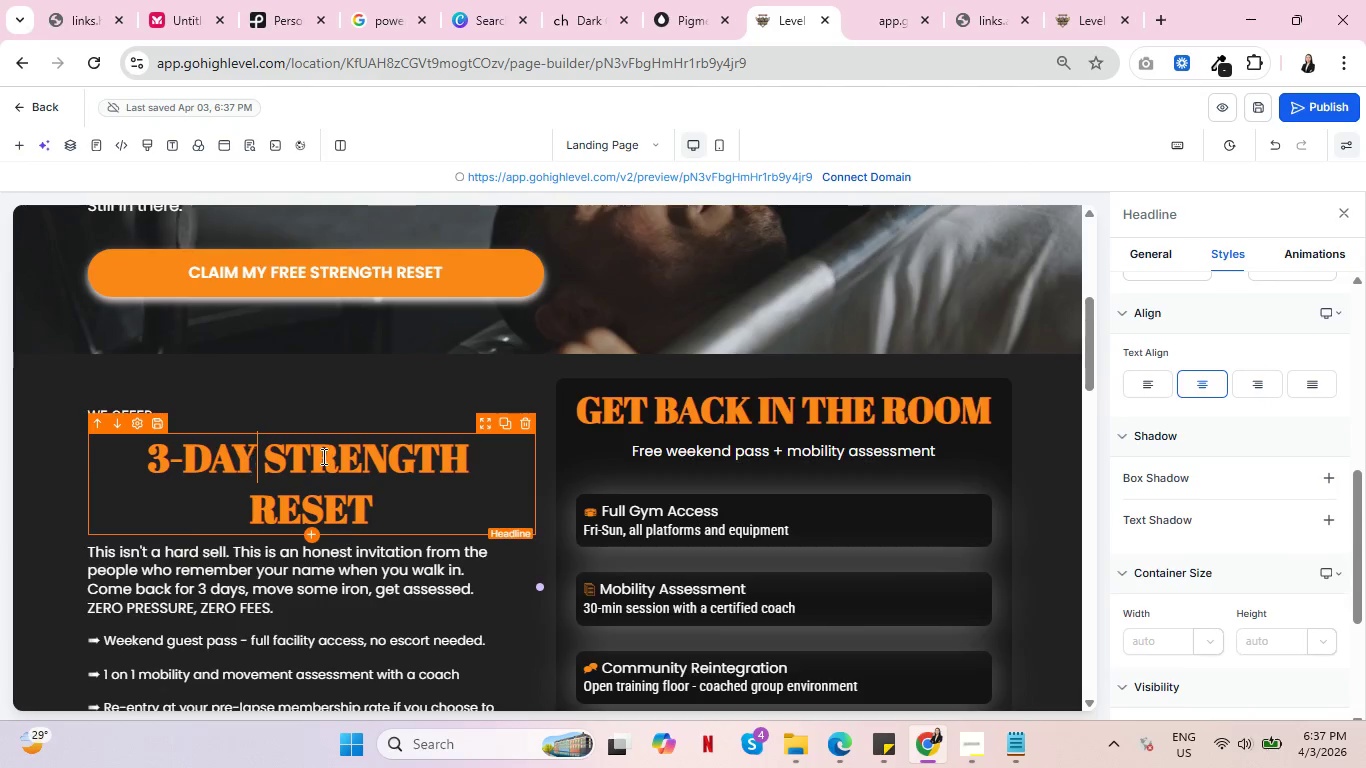 
scroll: coordinate [367, 445], scroll_direction: down, amount: 4.0
 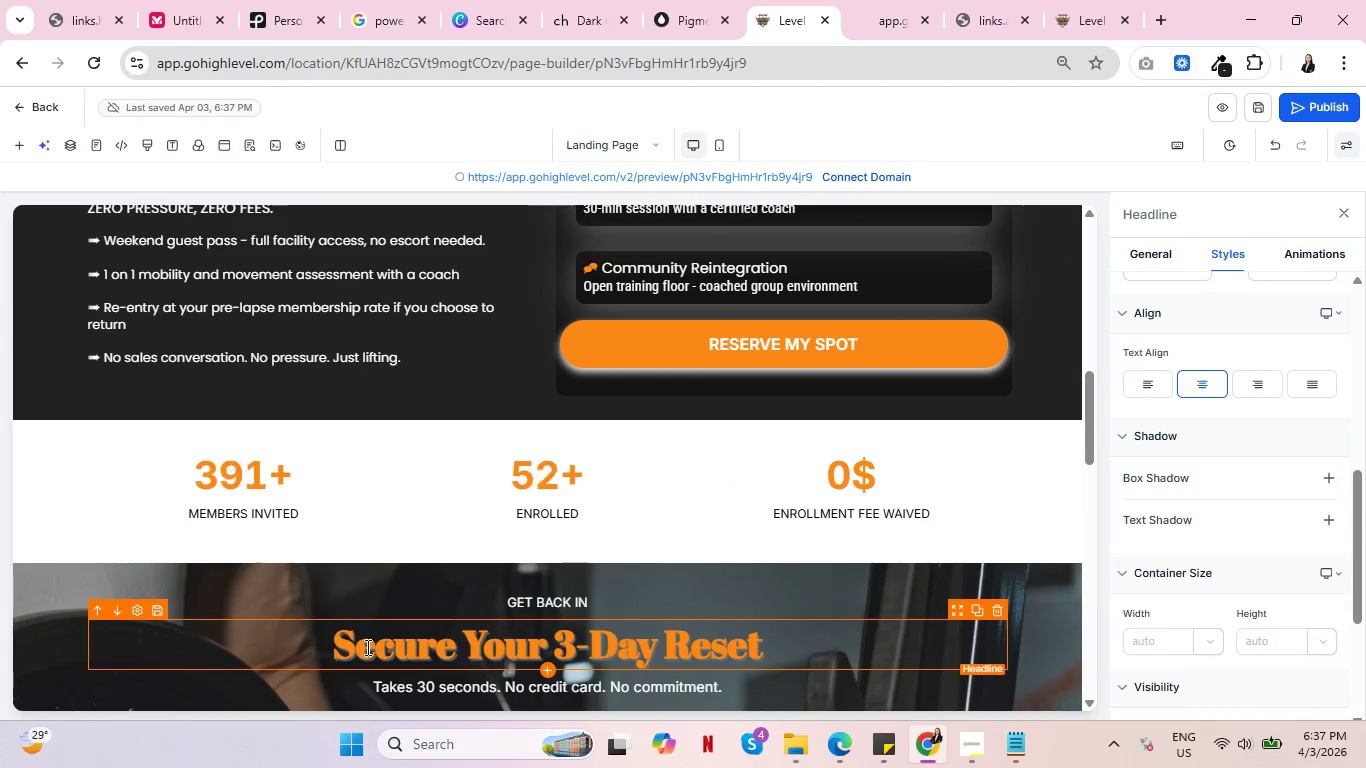 
left_click([366, 647])
 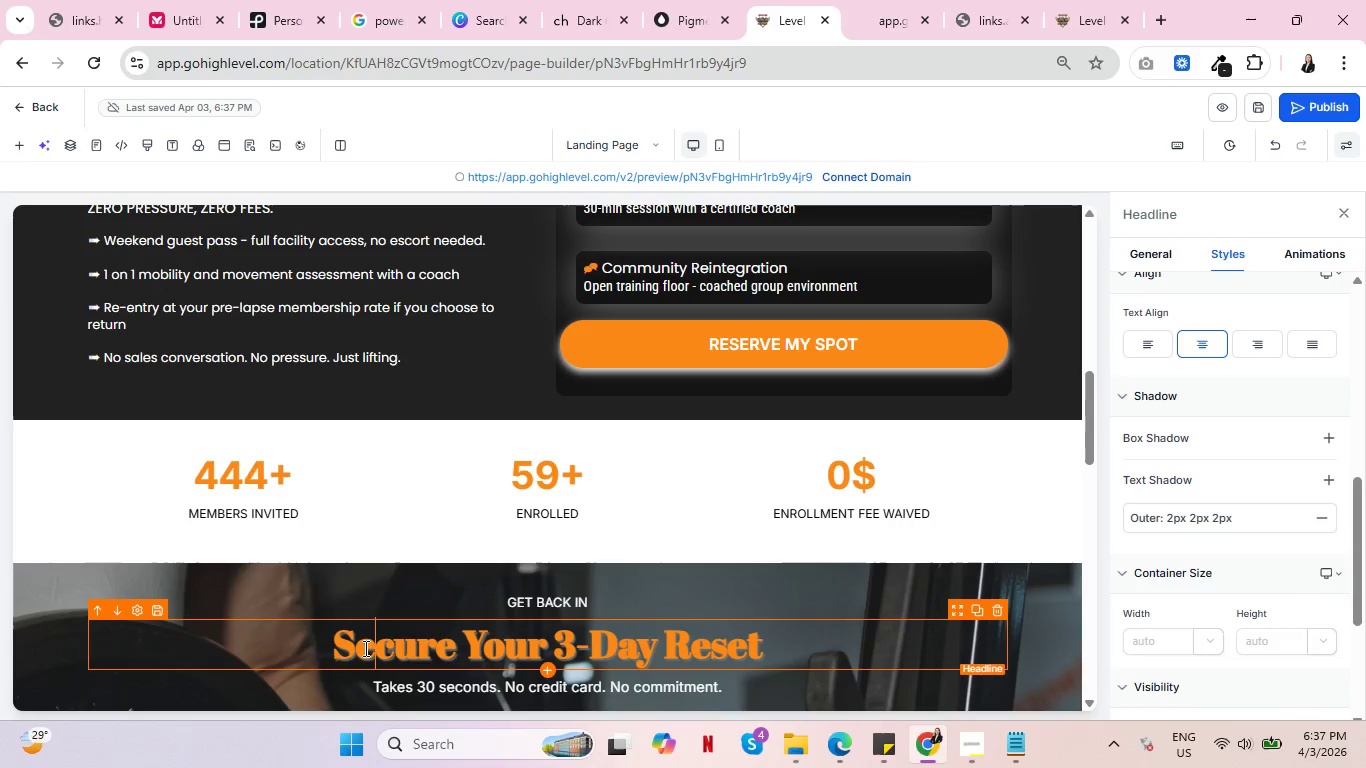 
key(Control+A)
 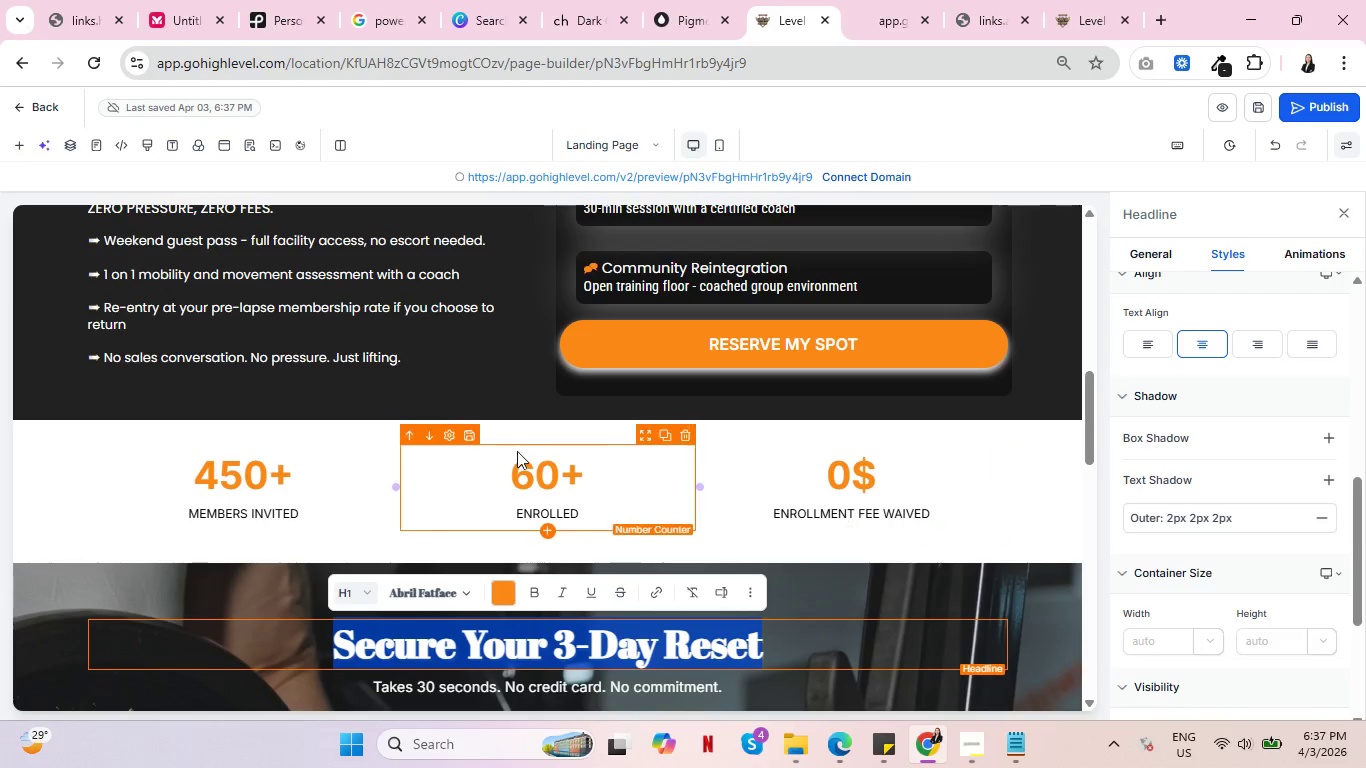 
scroll: coordinate [461, 458], scroll_direction: up, amount: 9.0
 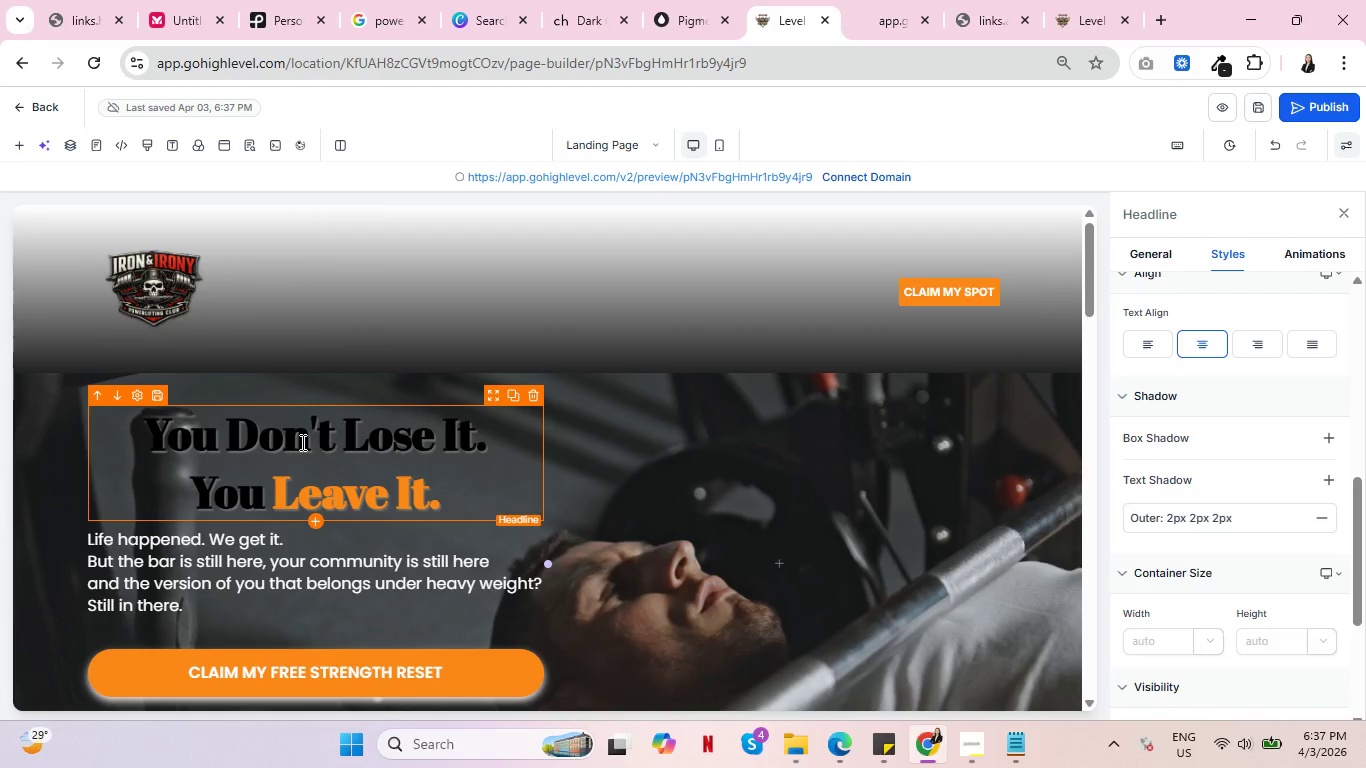 
left_click([283, 438])
 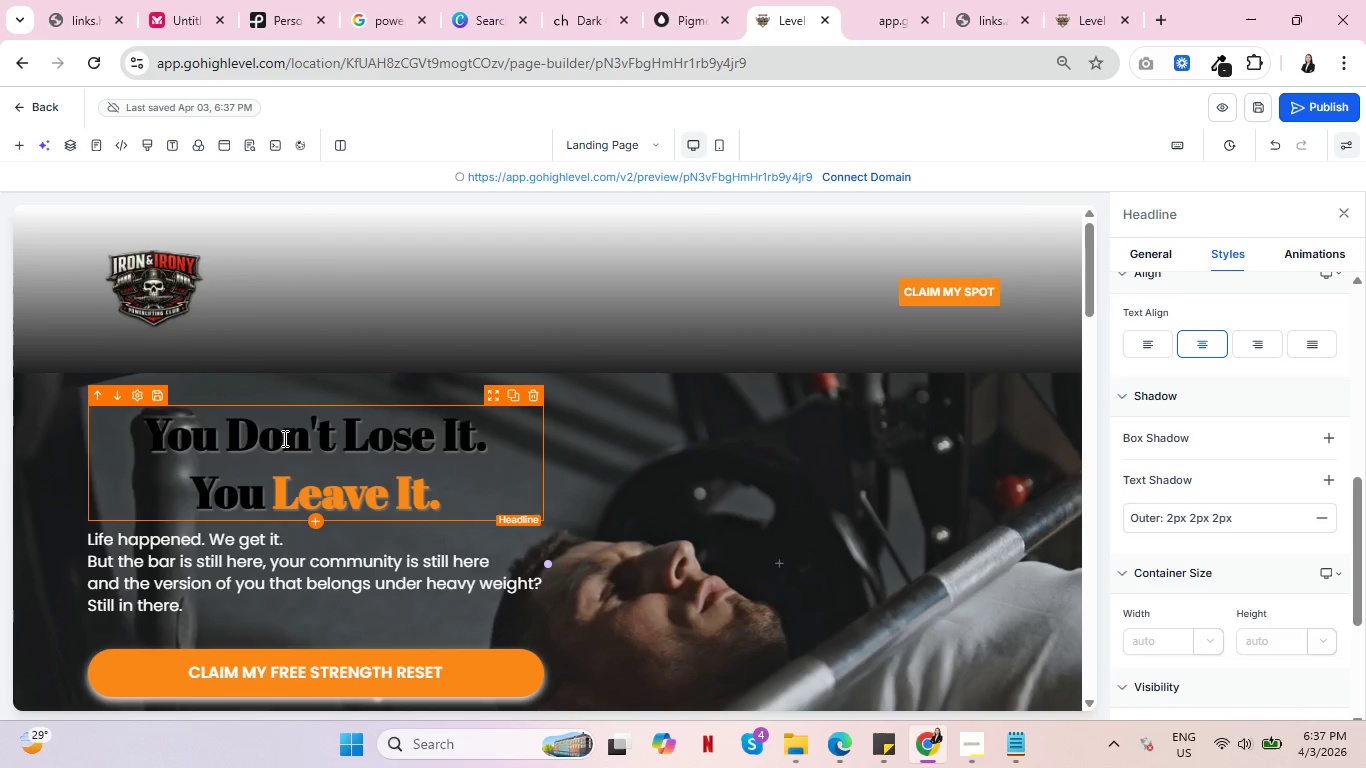 
scroll: coordinate [873, 397], scroll_direction: down, amount: 12.0
 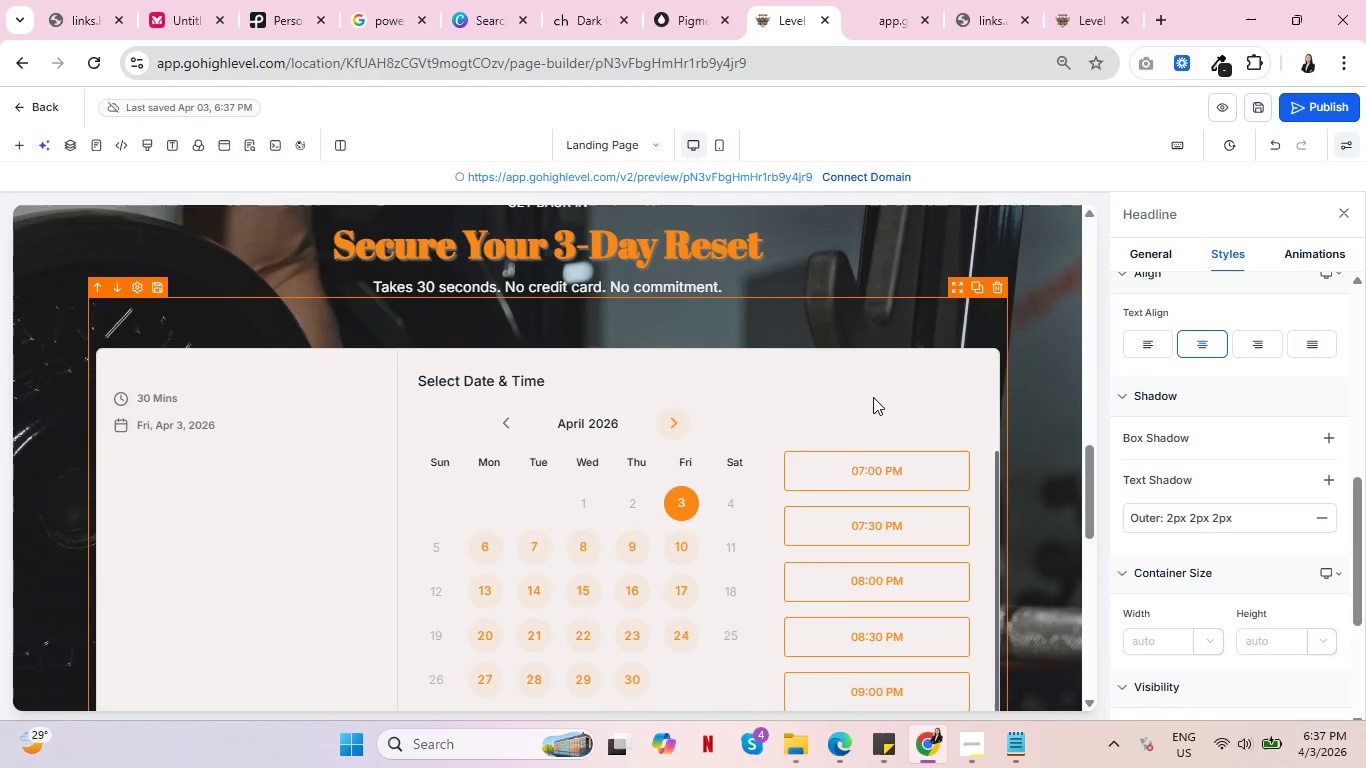 
scroll: coordinate [873, 397], scroll_direction: up, amount: 1.0
 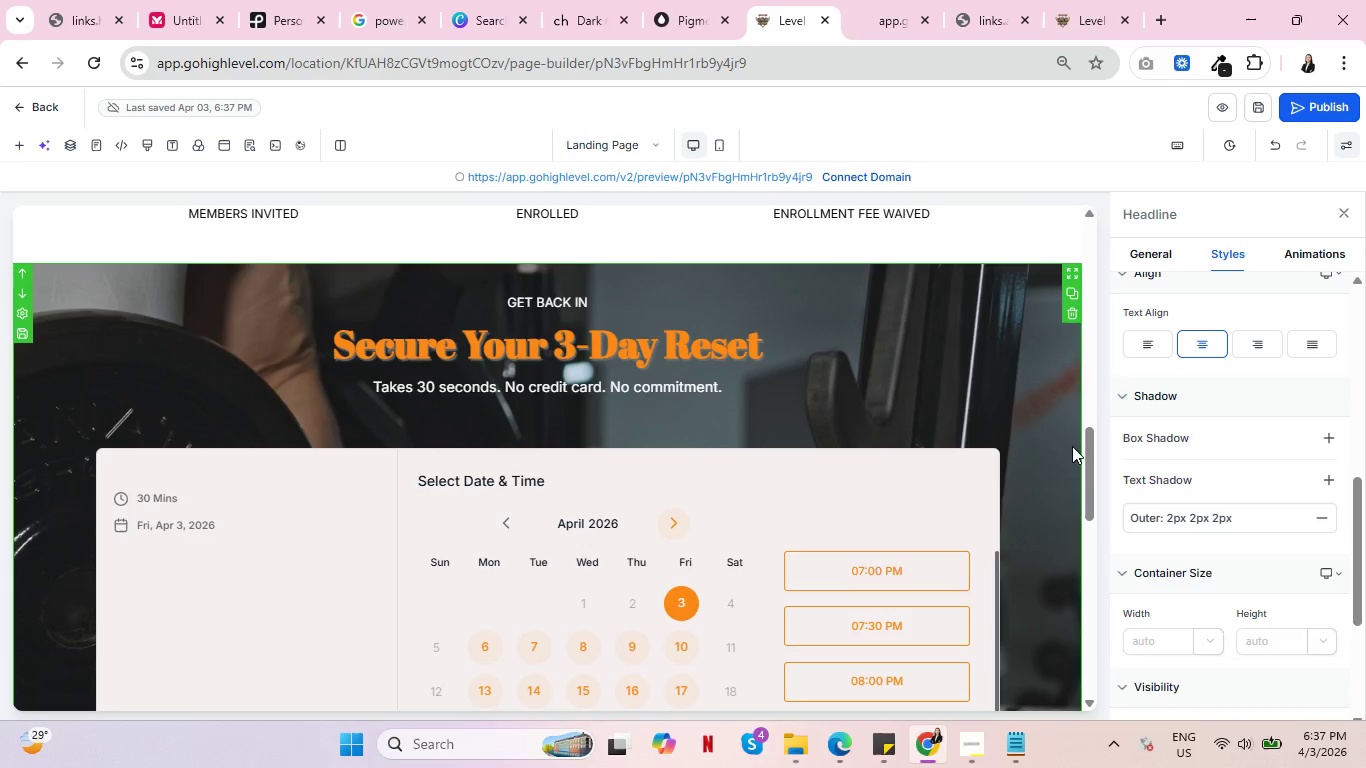 
wait(6.68)
 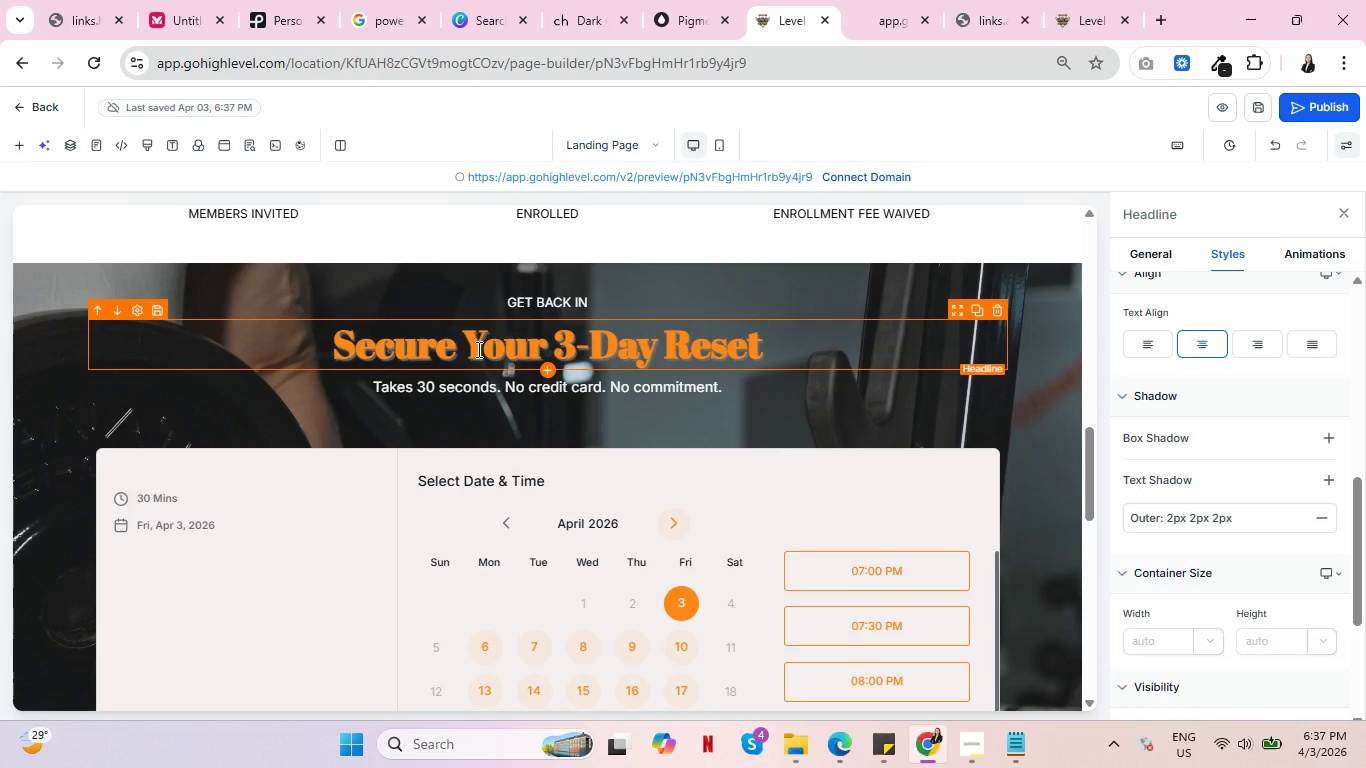 
scroll: coordinate [1059, 431], scroll_direction: down, amount: 9.0
 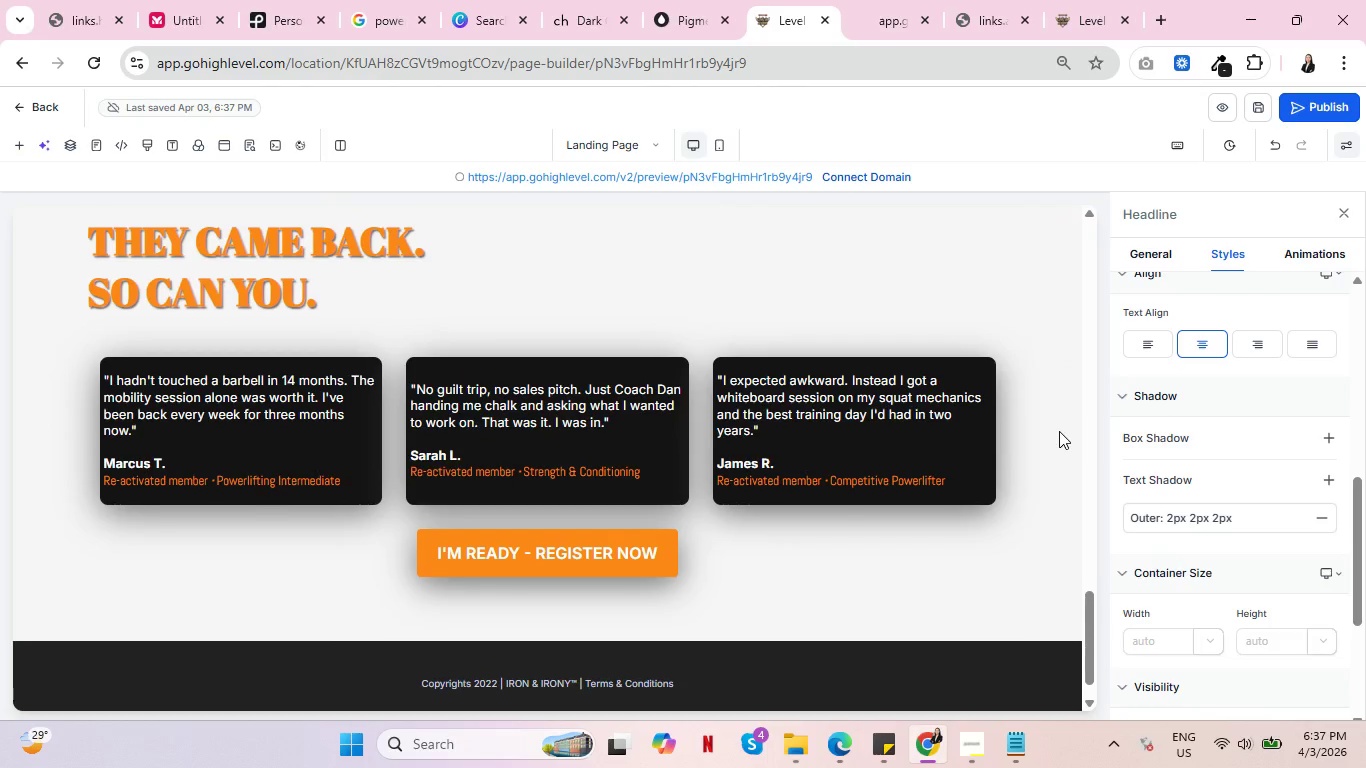 
scroll: coordinate [1059, 430], scroll_direction: up, amount: 8.0
 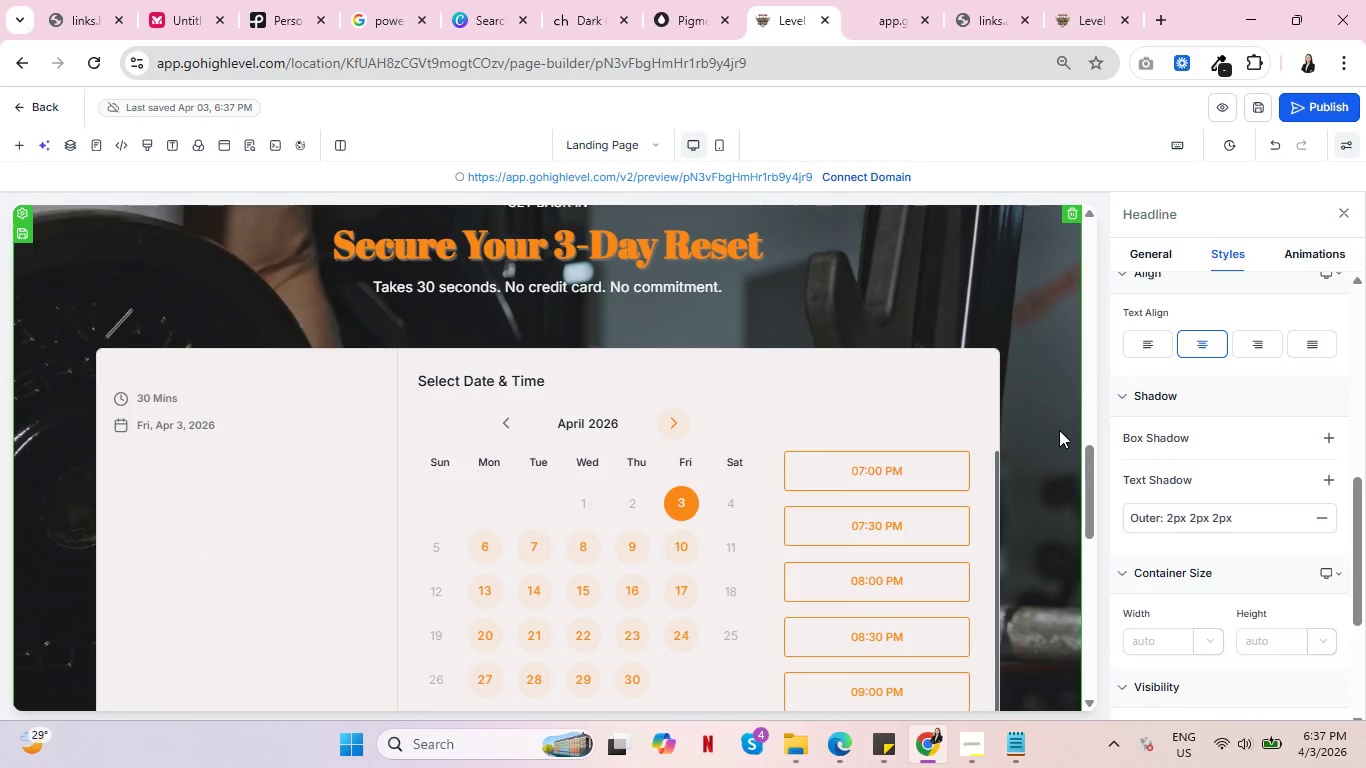 
scroll: coordinate [1059, 430], scroll_direction: down, amount: 5.0
 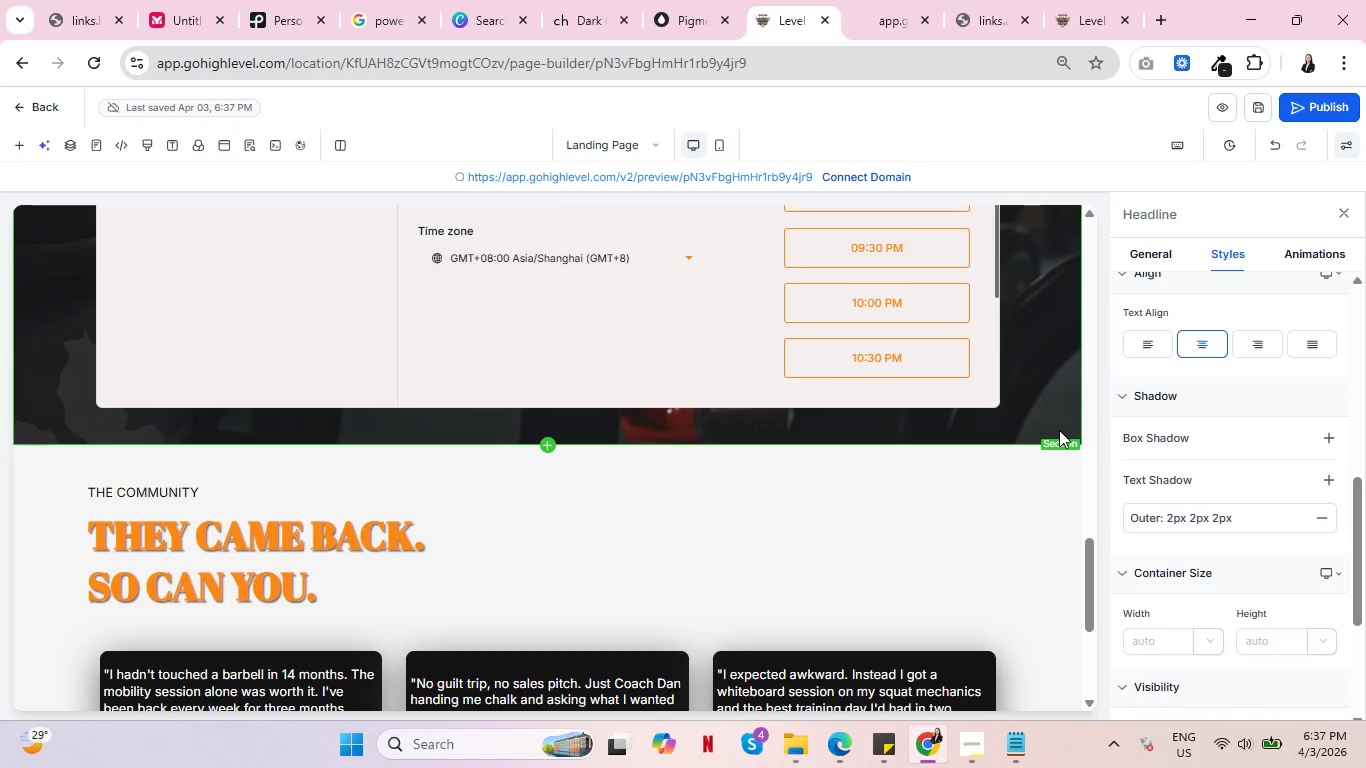 
scroll: coordinate [1059, 430], scroll_direction: up, amount: 7.0
 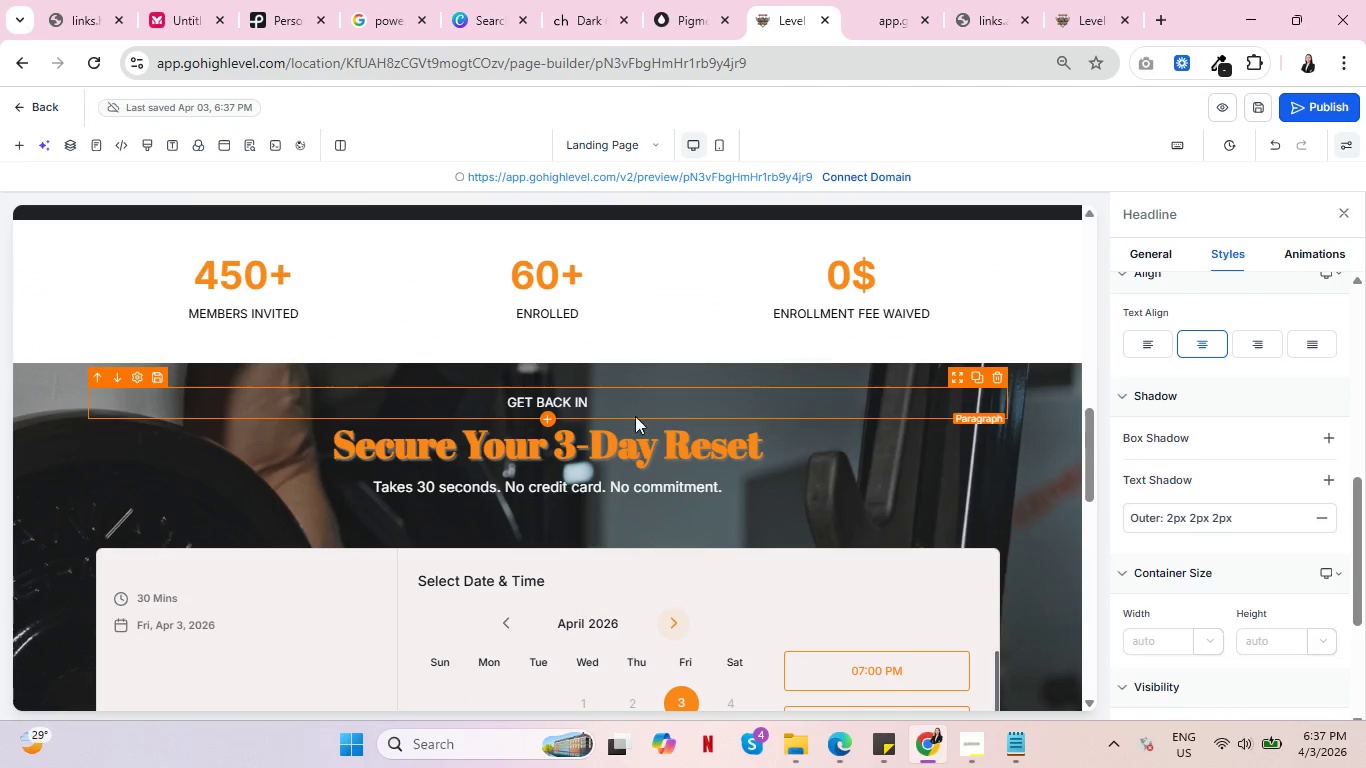 
double_click([613, 445])
 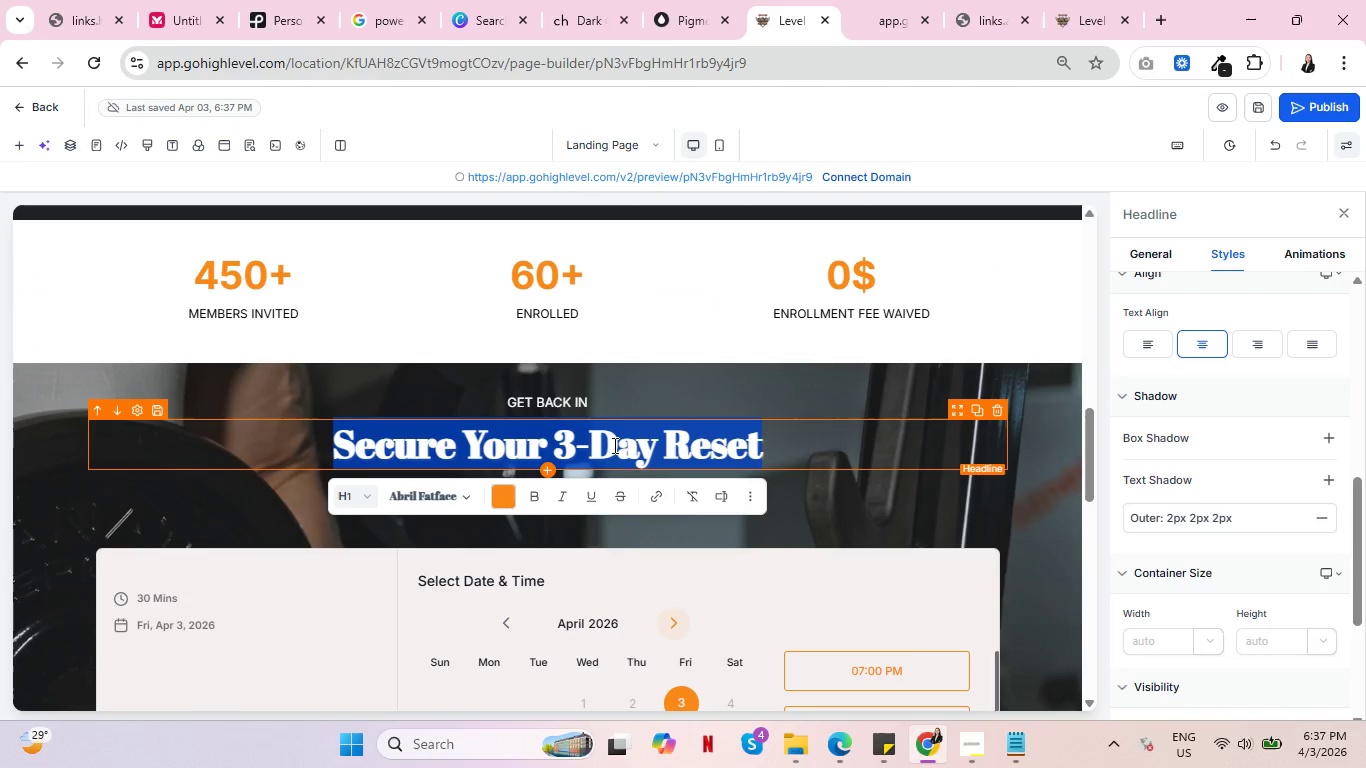 
triple_click([613, 445])
 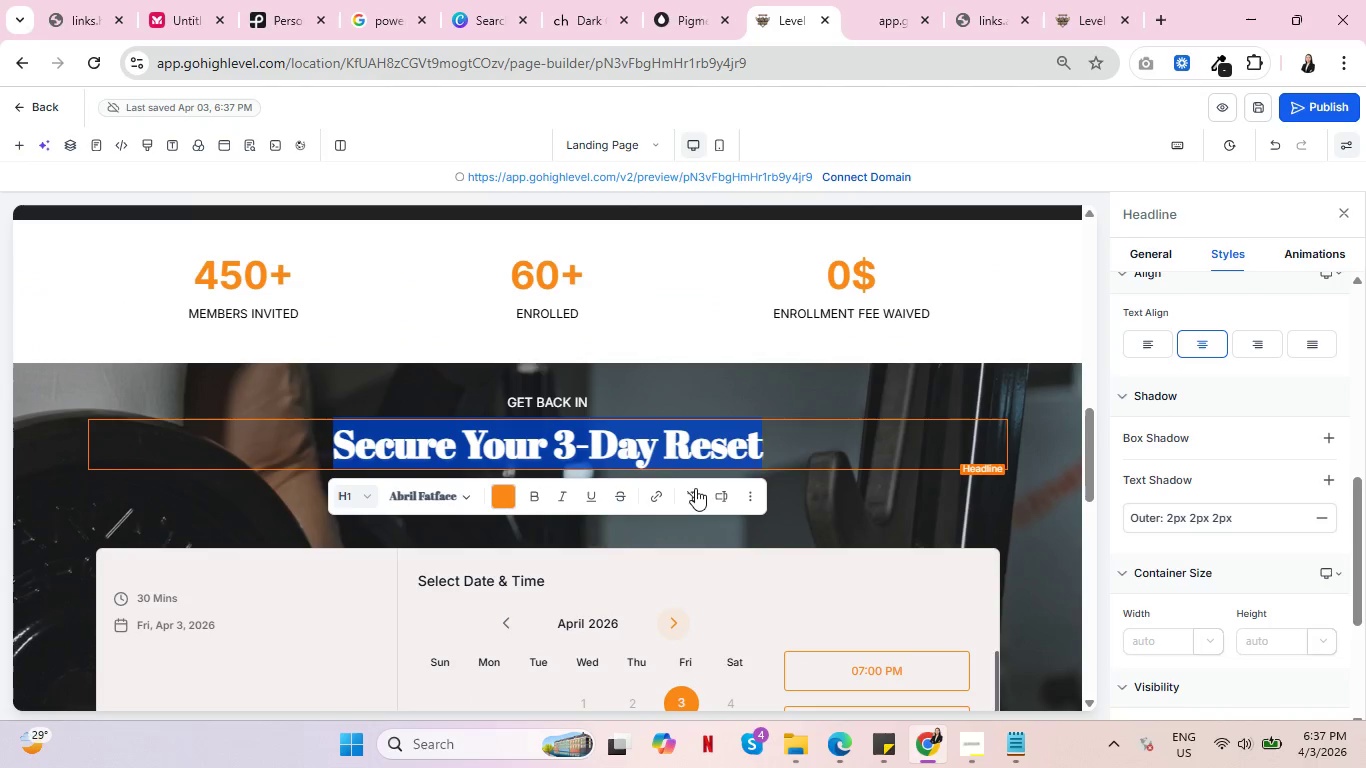 
scroll: coordinate [1266, 482], scroll_direction: down, amount: 3.0
 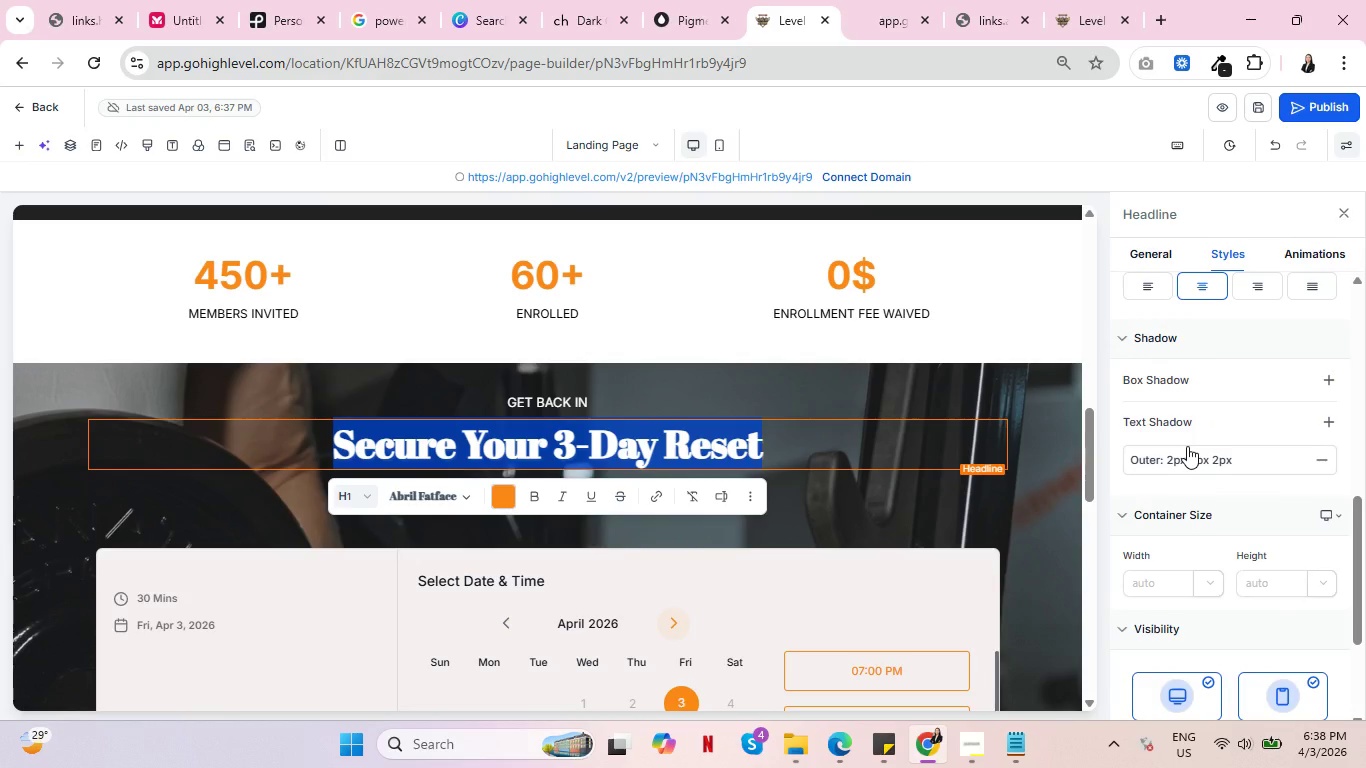 
left_click([1326, 418])
 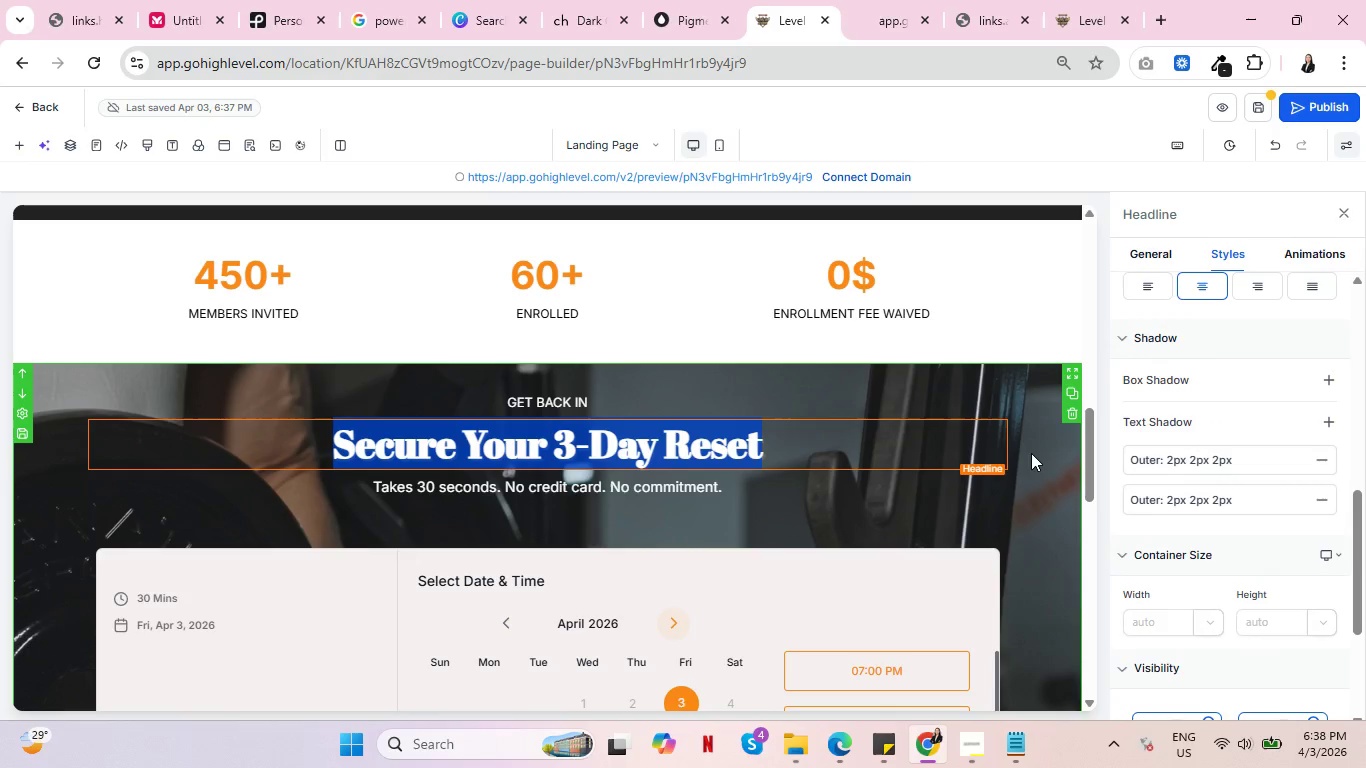 
left_click([1037, 448])
 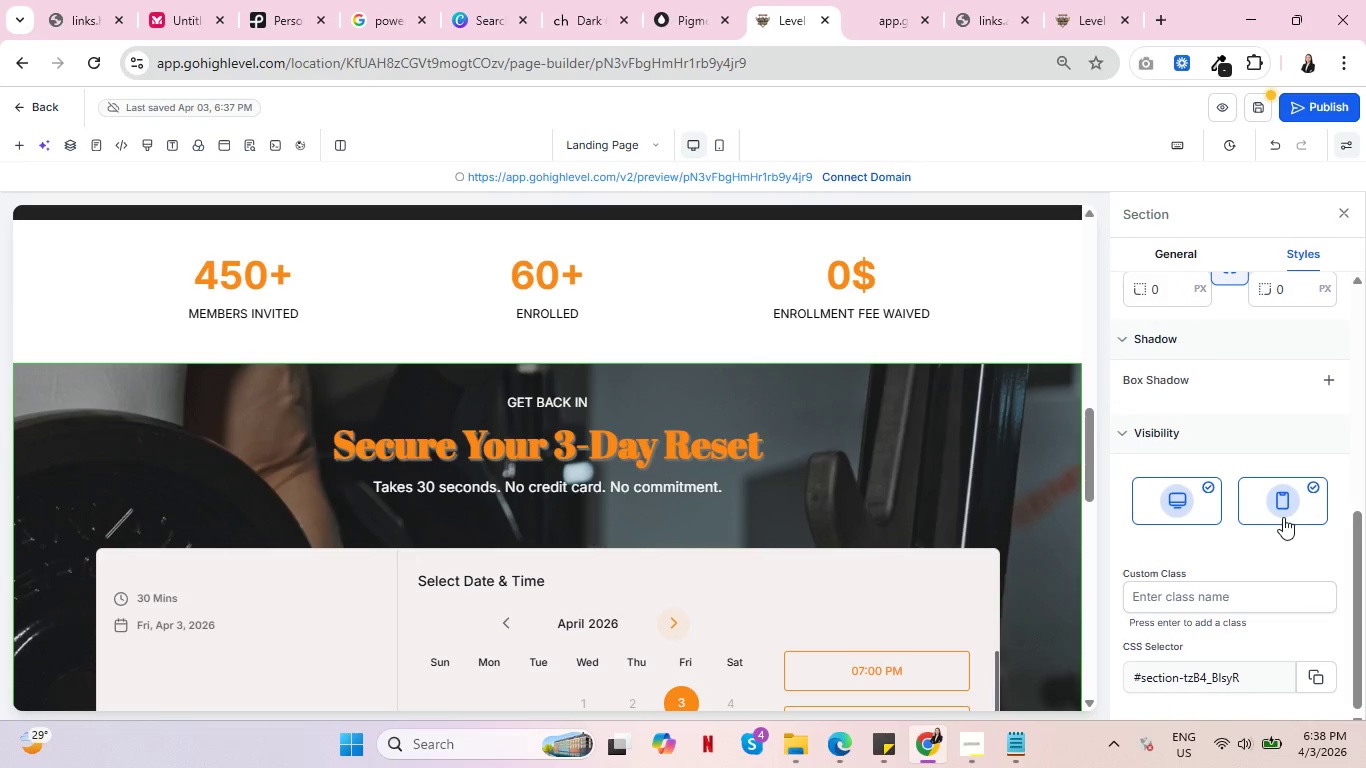 
scroll: coordinate [1241, 449], scroll_direction: up, amount: 2.0
 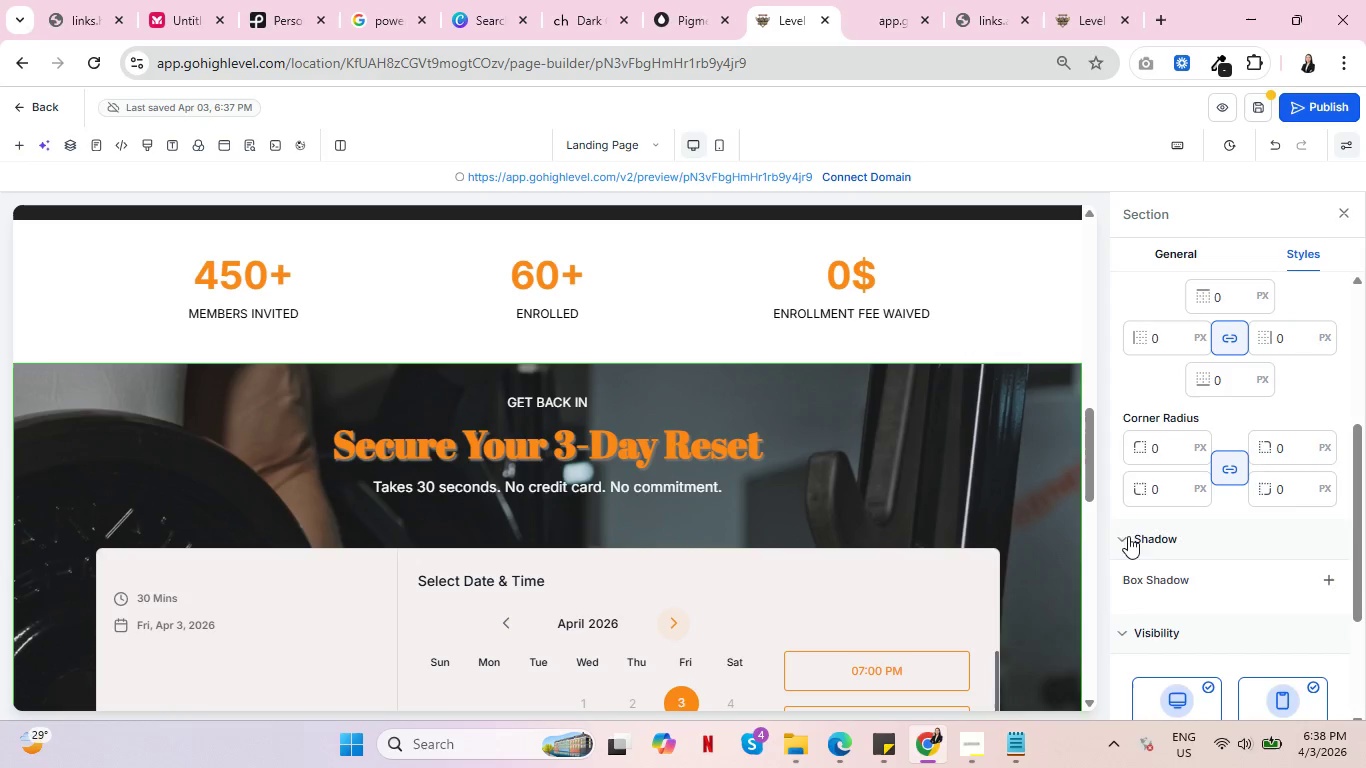 
scroll: coordinate [1132, 546], scroll_direction: down, amount: 1.0
 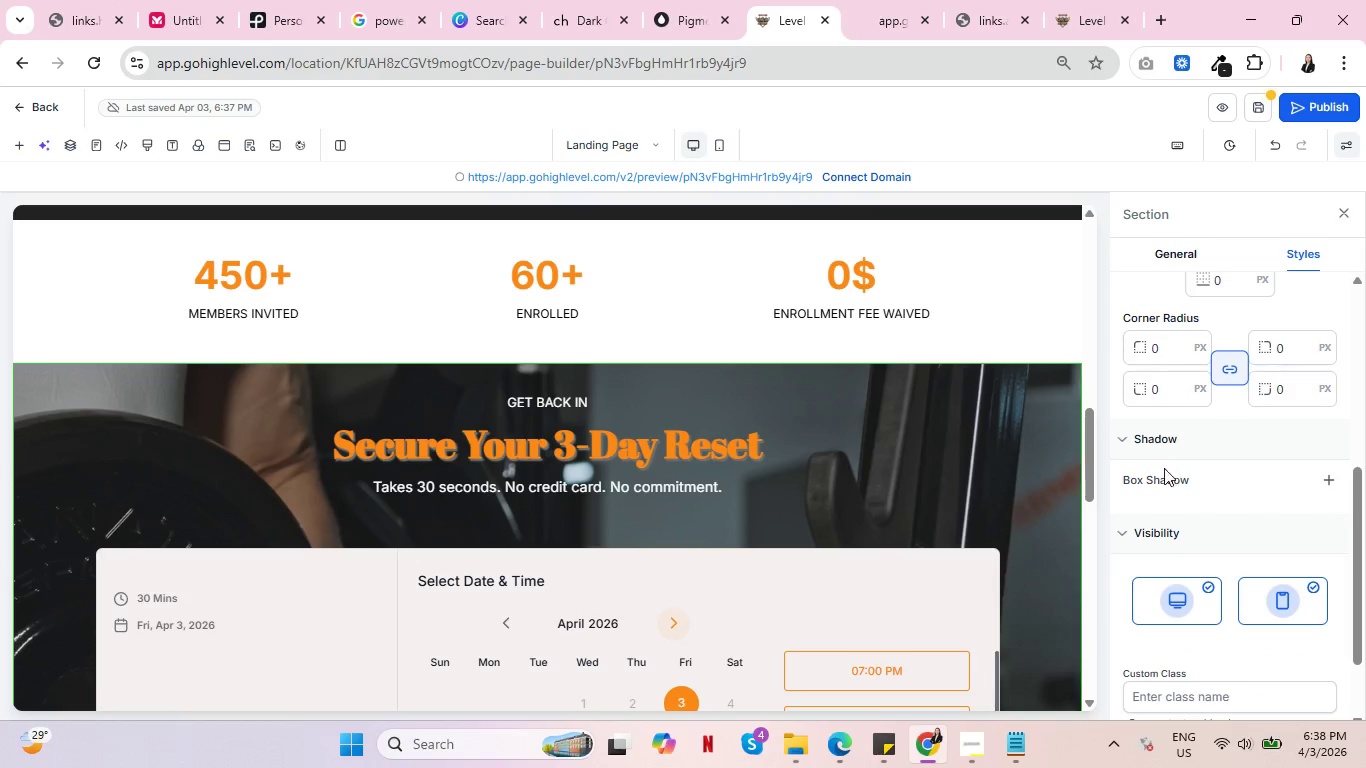 
left_click([1129, 440])
 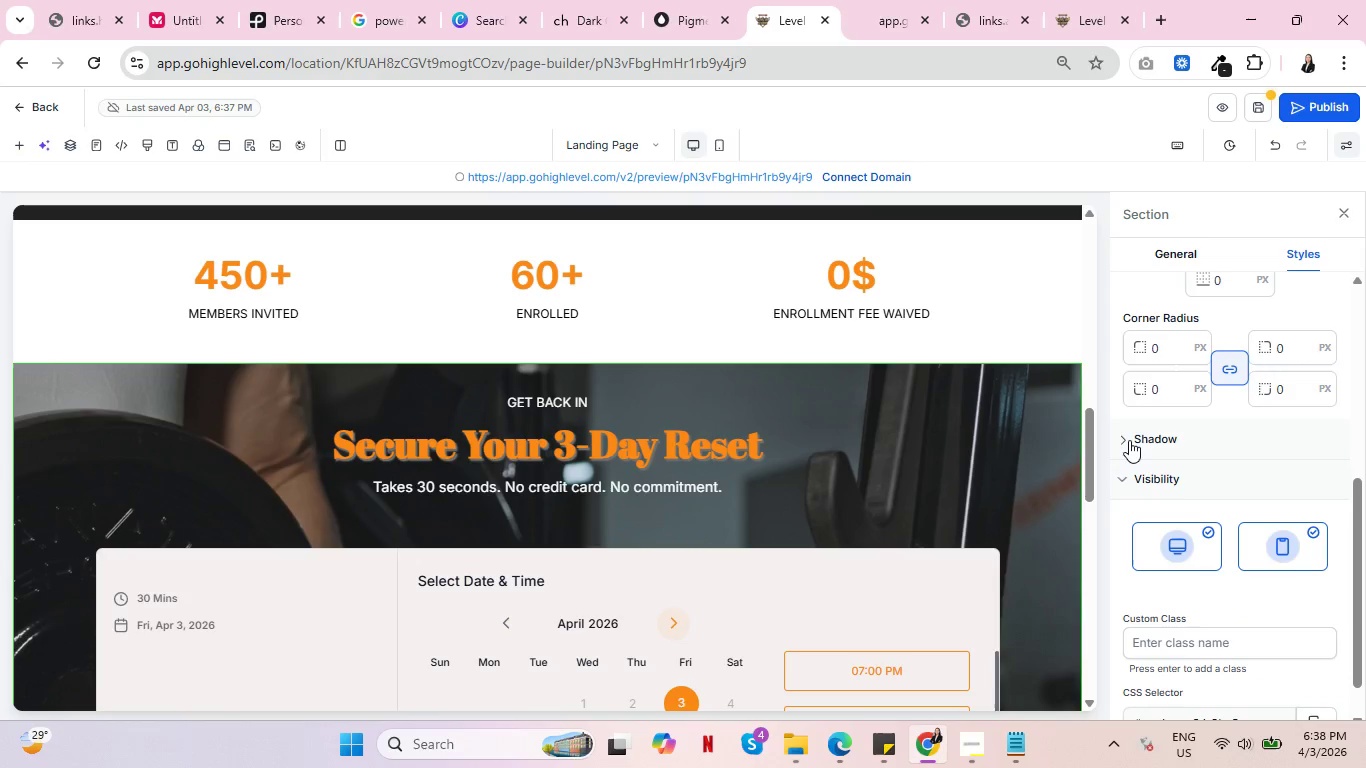 
left_click([1129, 440])
 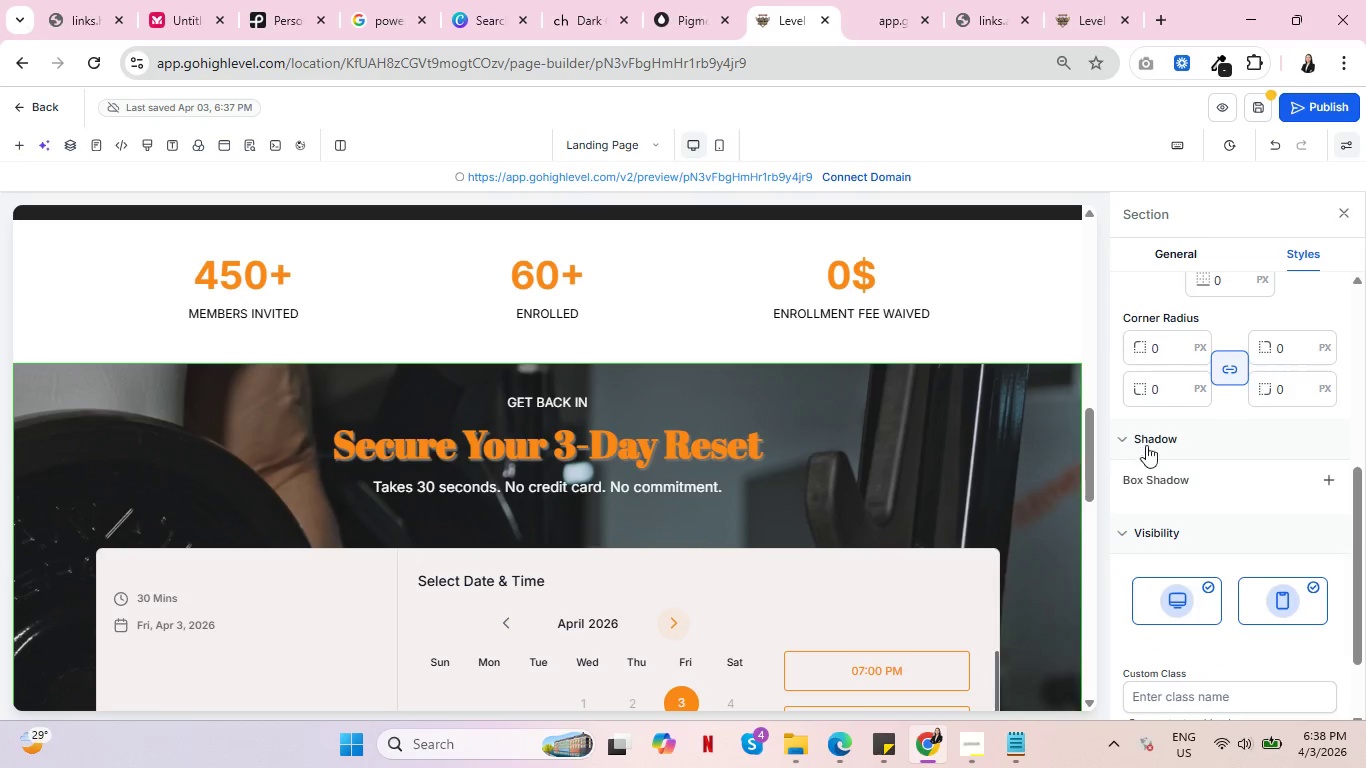 
scroll: coordinate [1178, 471], scroll_direction: down, amount: 2.0
 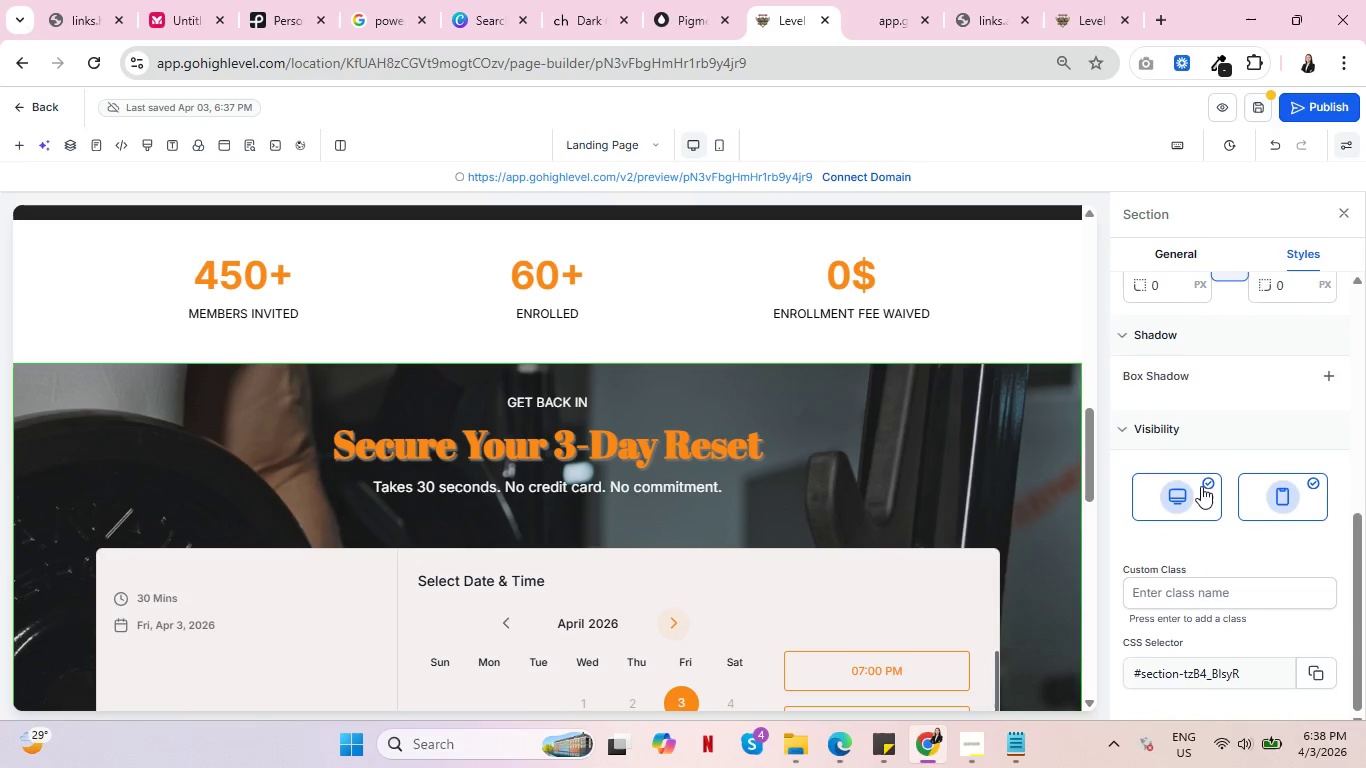 
scroll: coordinate [1224, 447], scroll_direction: up, amount: 11.0
 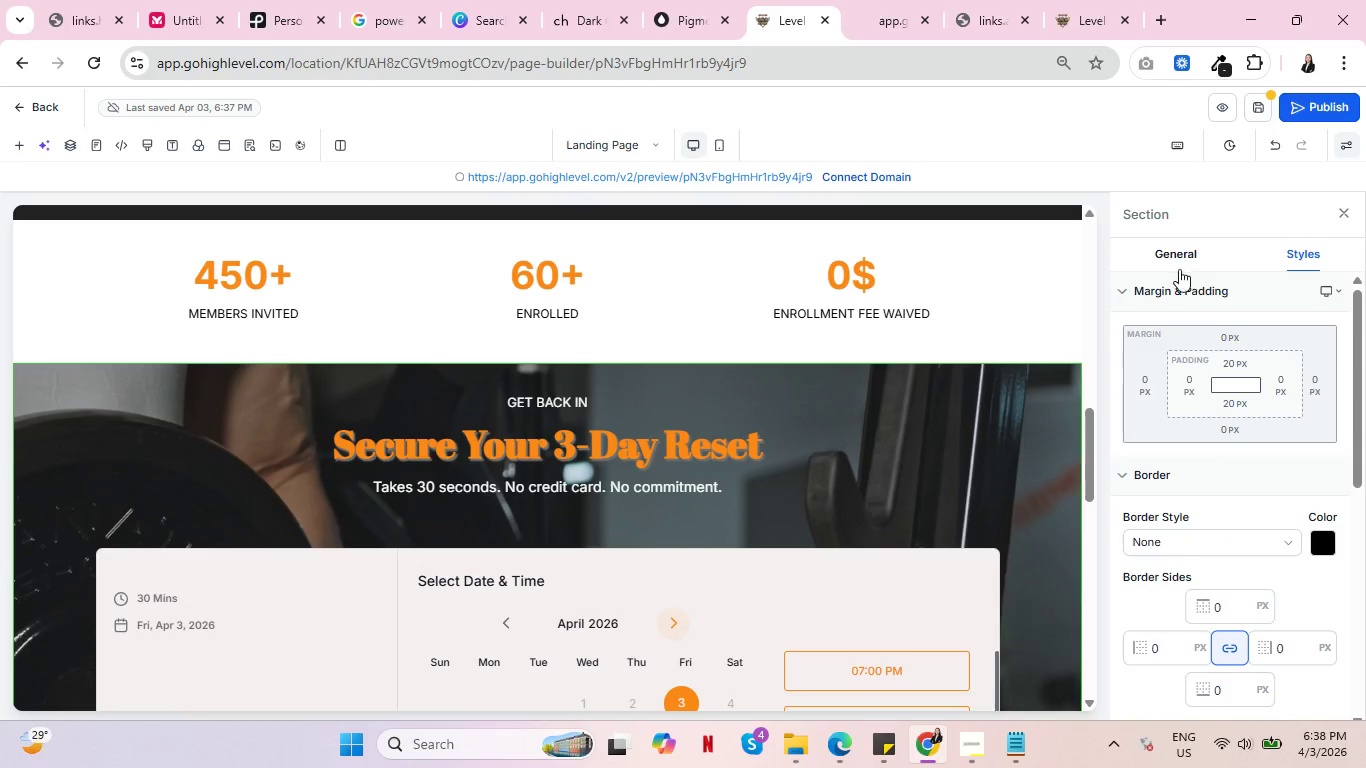 
left_click([1179, 239])
 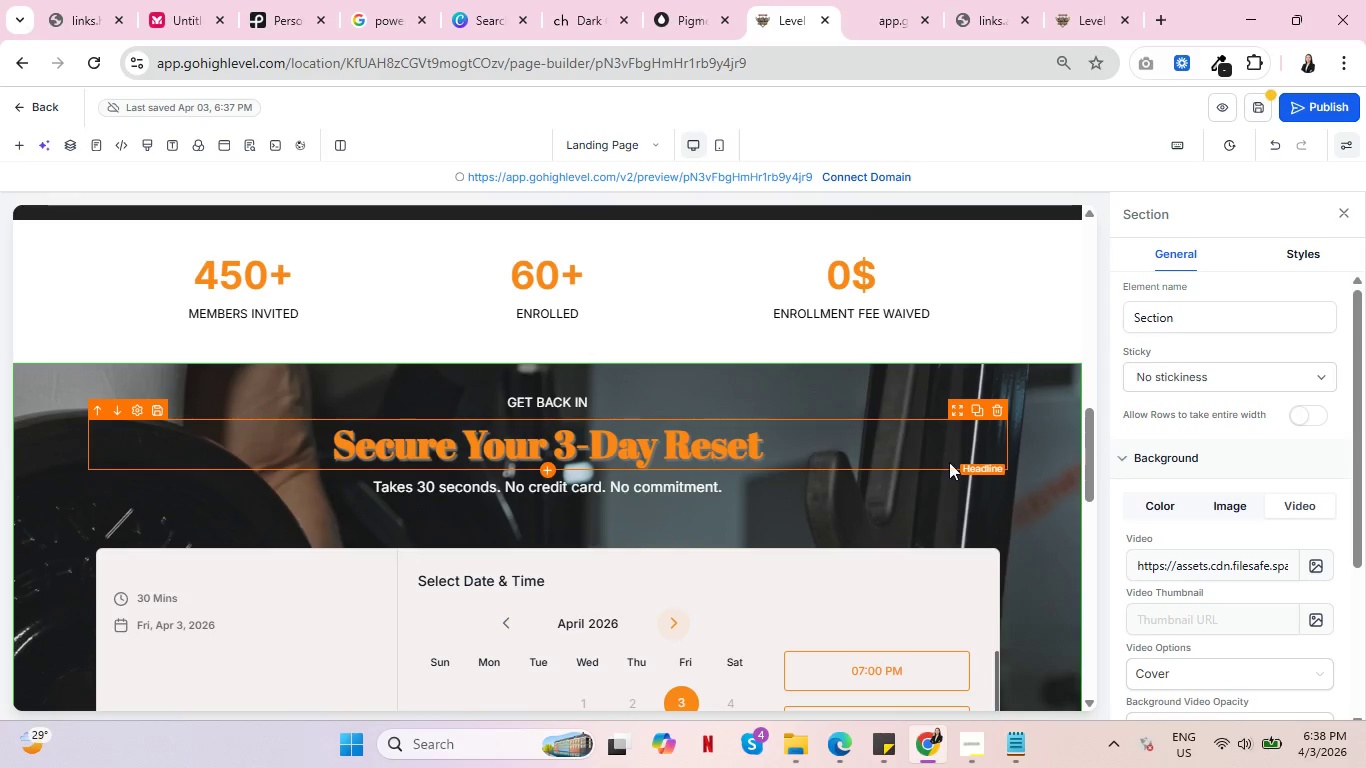 
scroll: coordinate [1035, 520], scroll_direction: down, amount: 1.0
 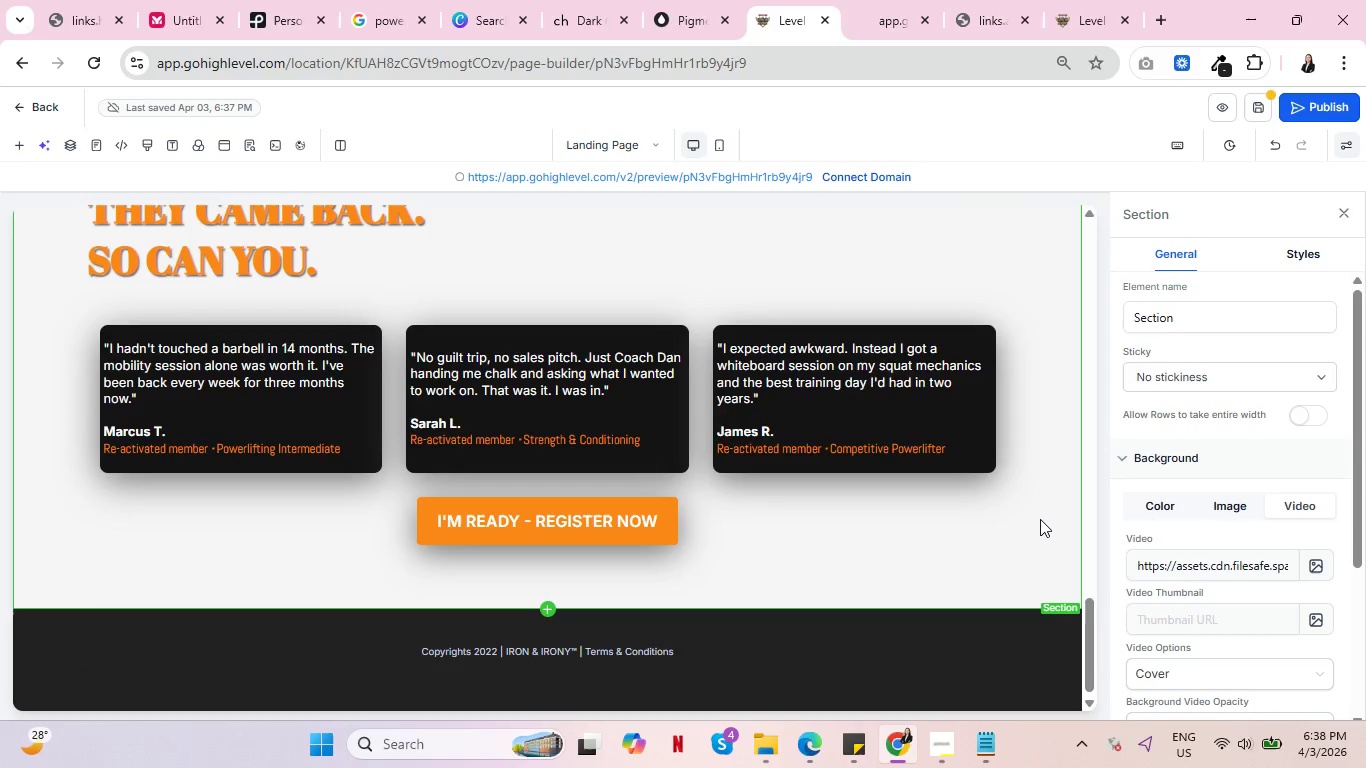 
scroll: coordinate [1041, 521], scroll_direction: up, amount: 29.0
 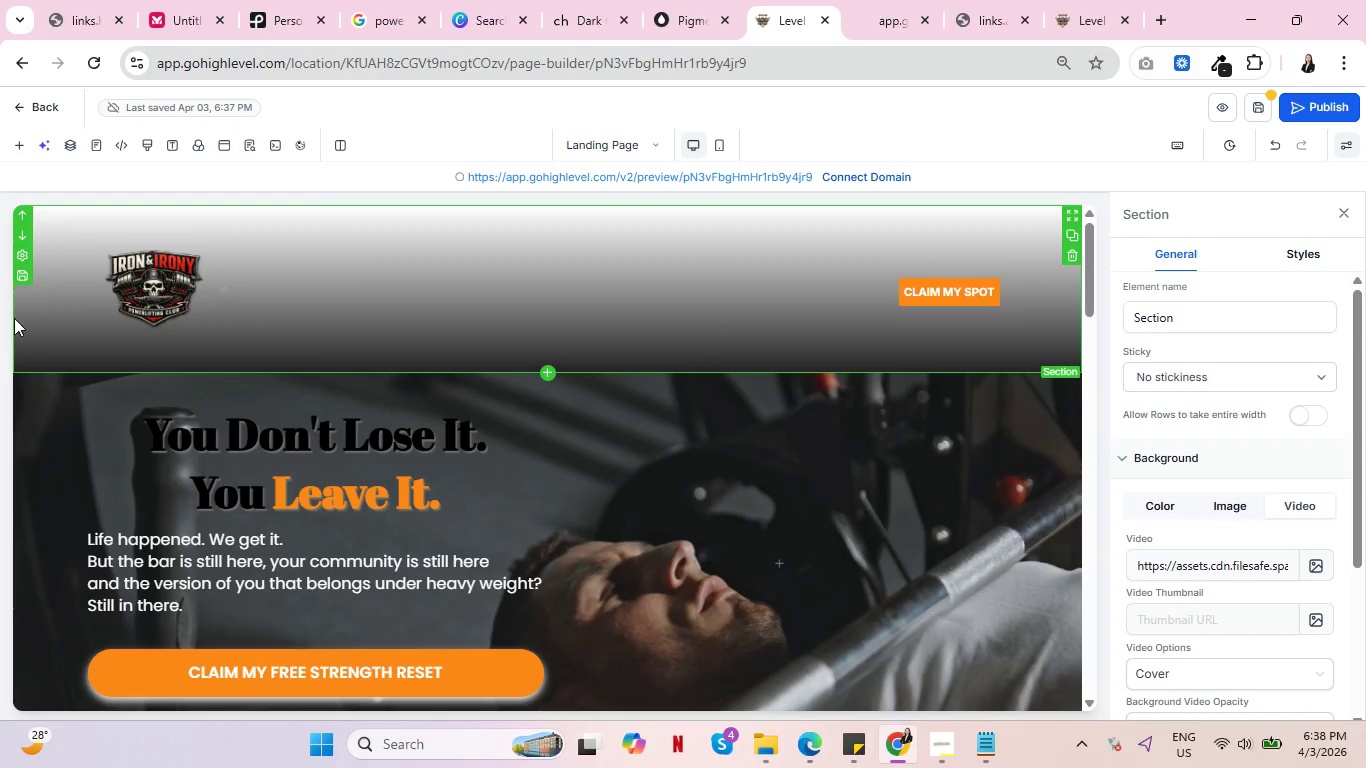 
left_click([17, 317])
 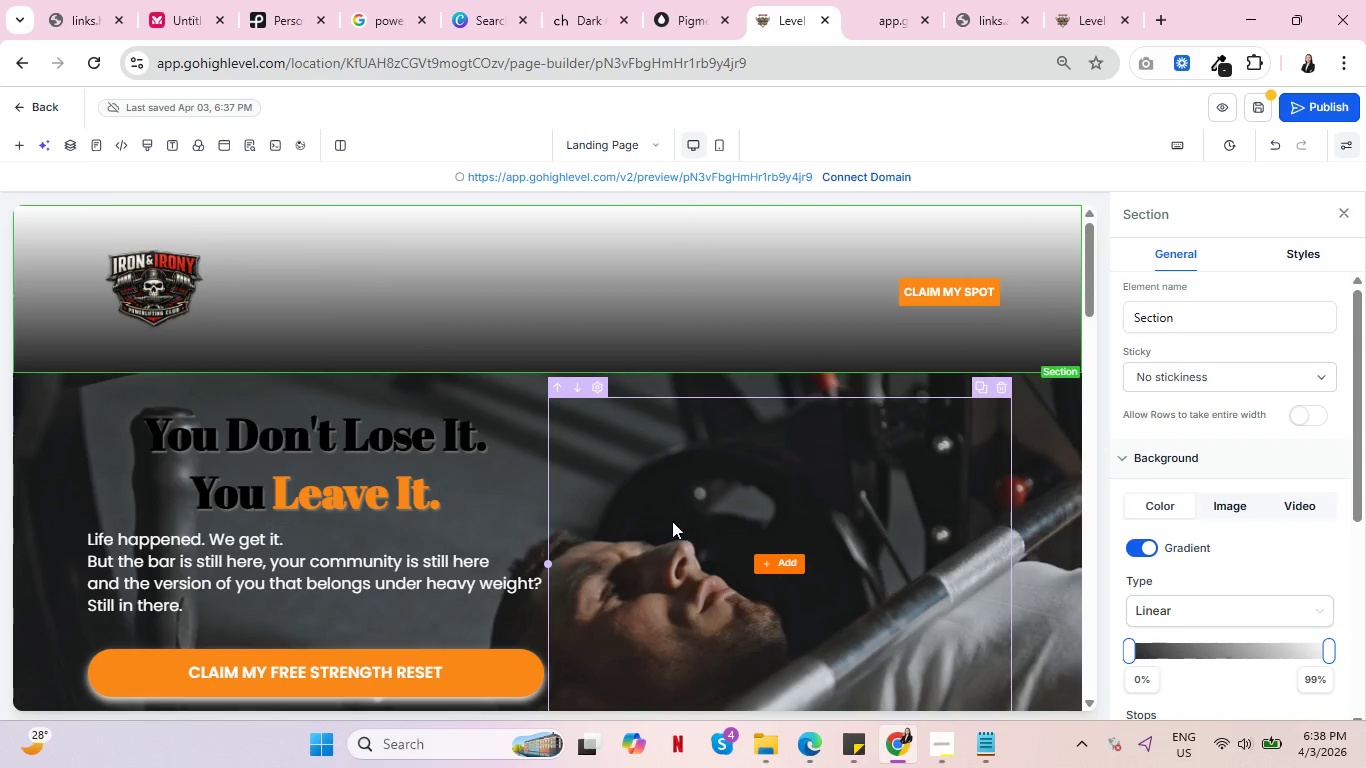 
left_click([216, 456])
 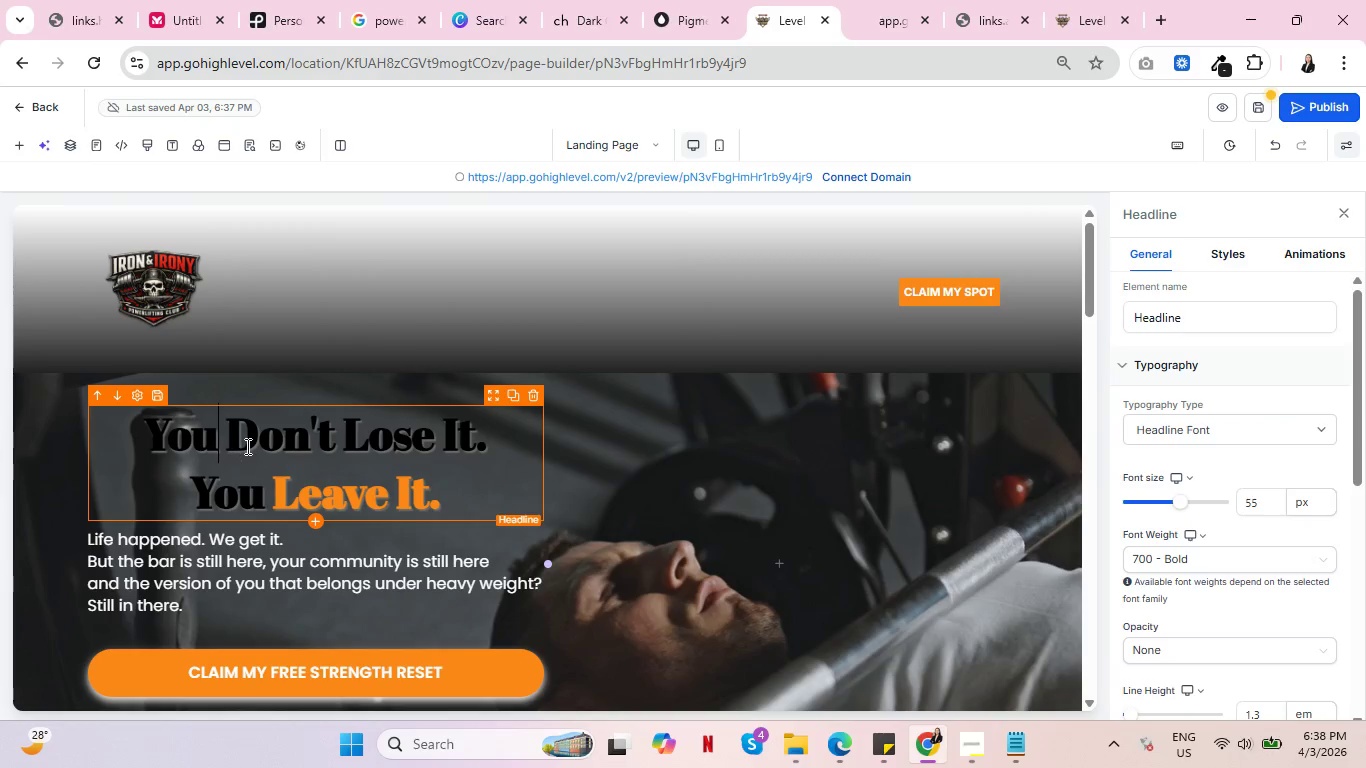 
double_click([246, 446])
 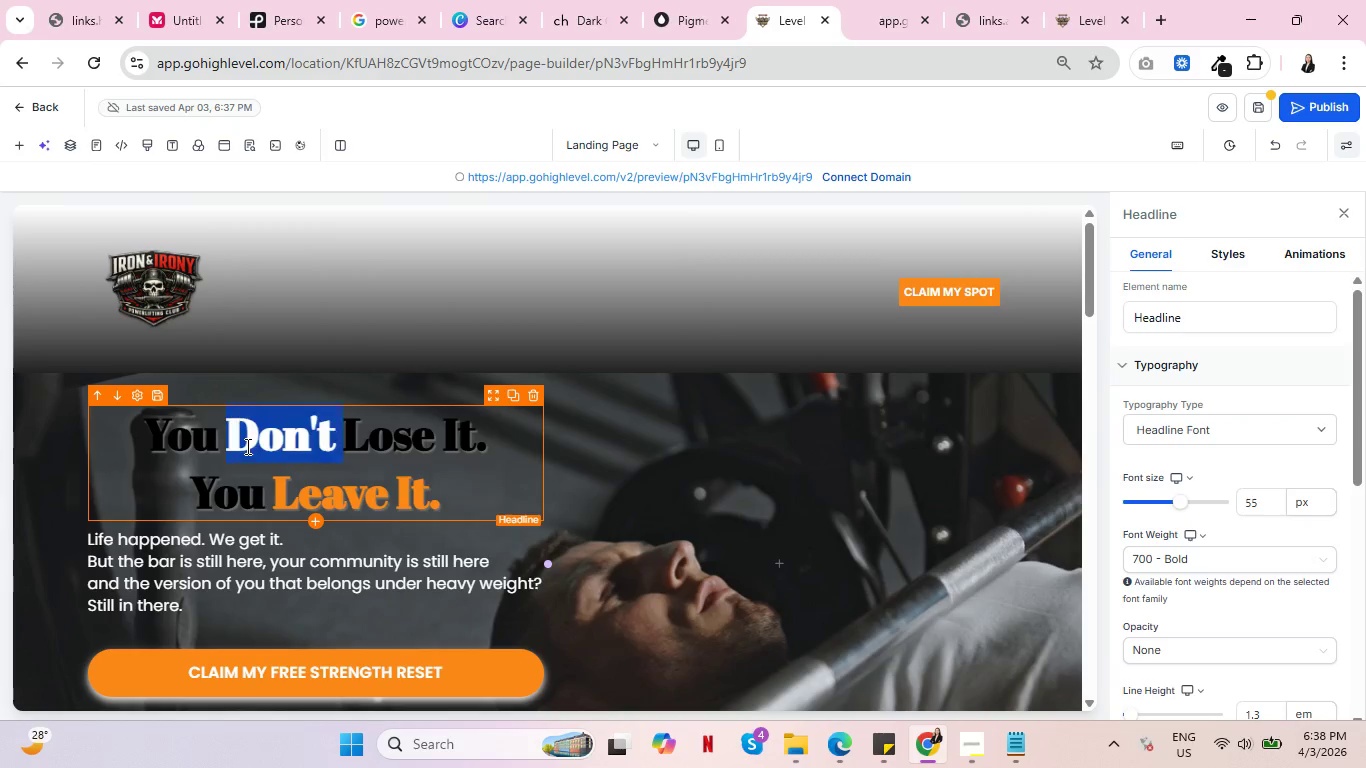 
triple_click([246, 446])
 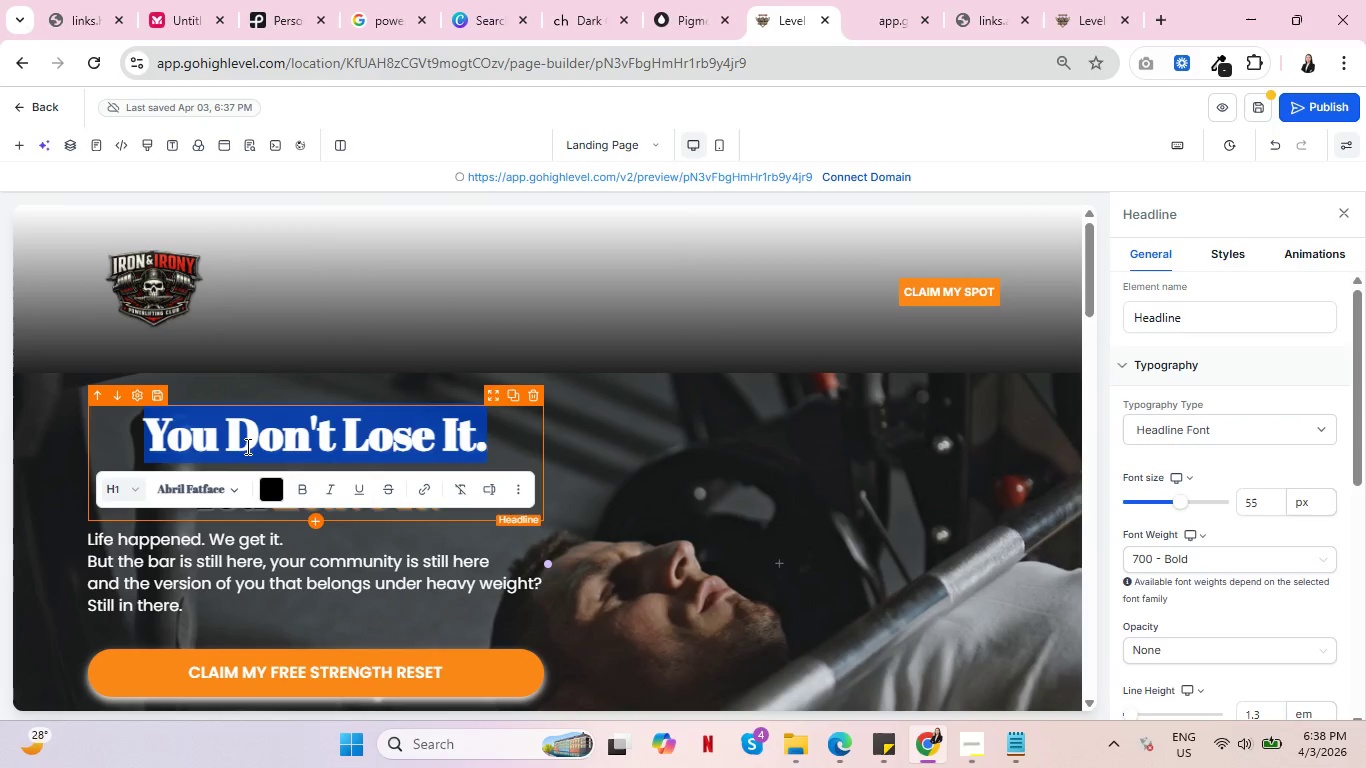 
left_click([246, 446])
 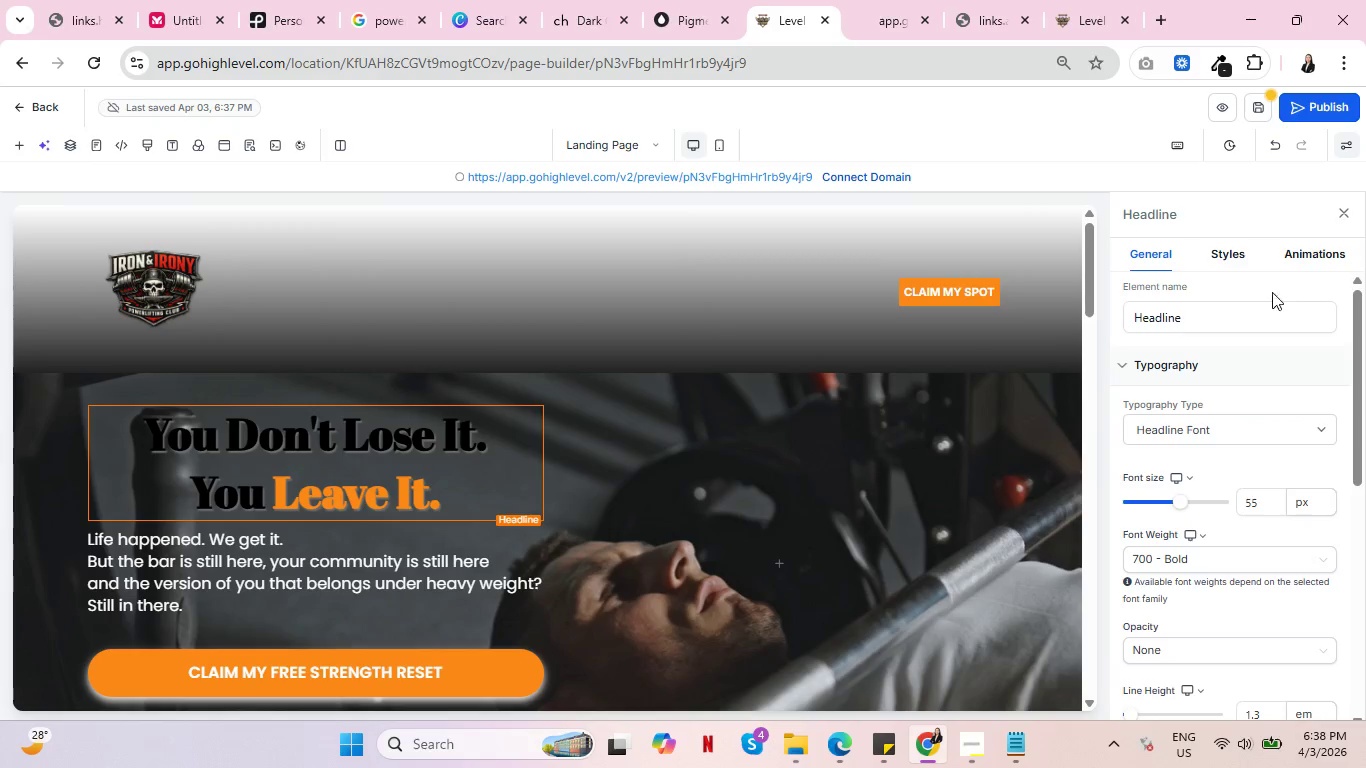 
left_click([1223, 240])
 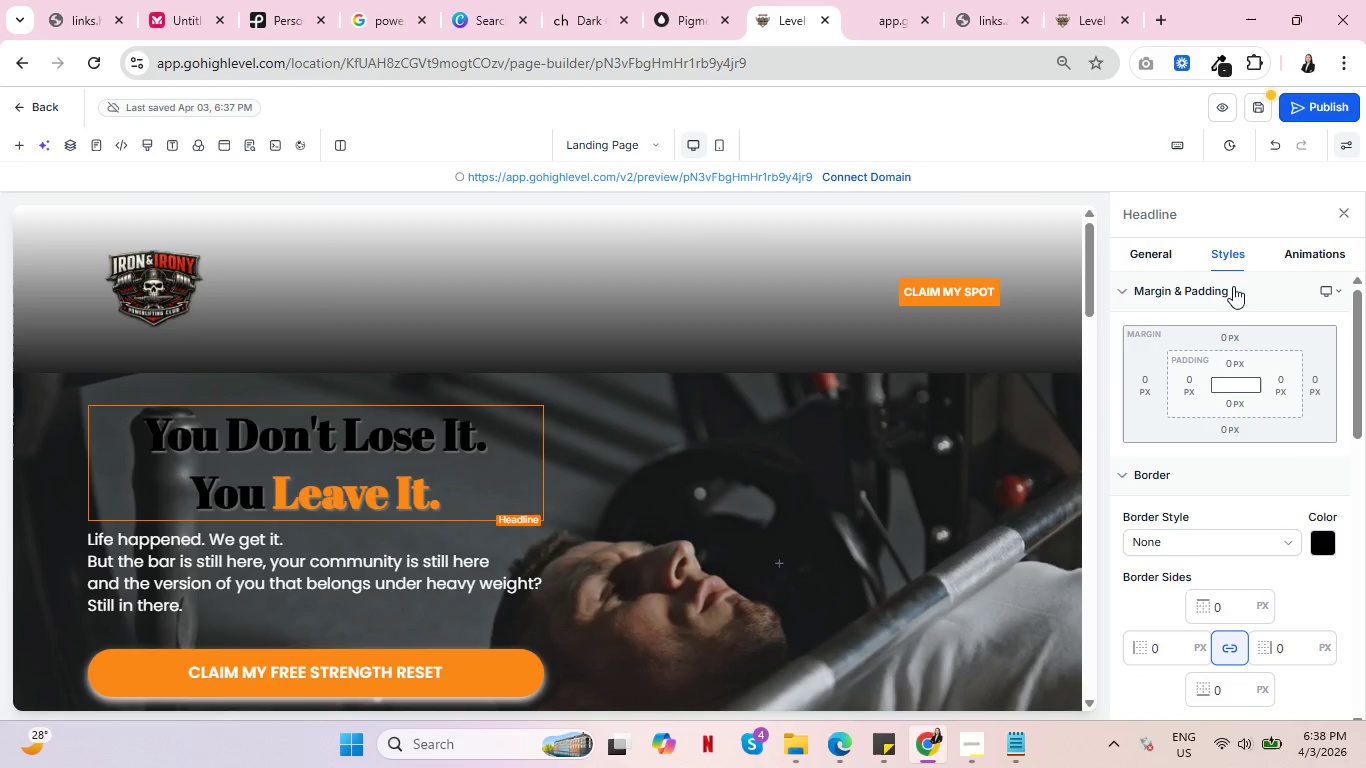 
scroll: coordinate [1284, 454], scroll_direction: down, amount: 5.0
 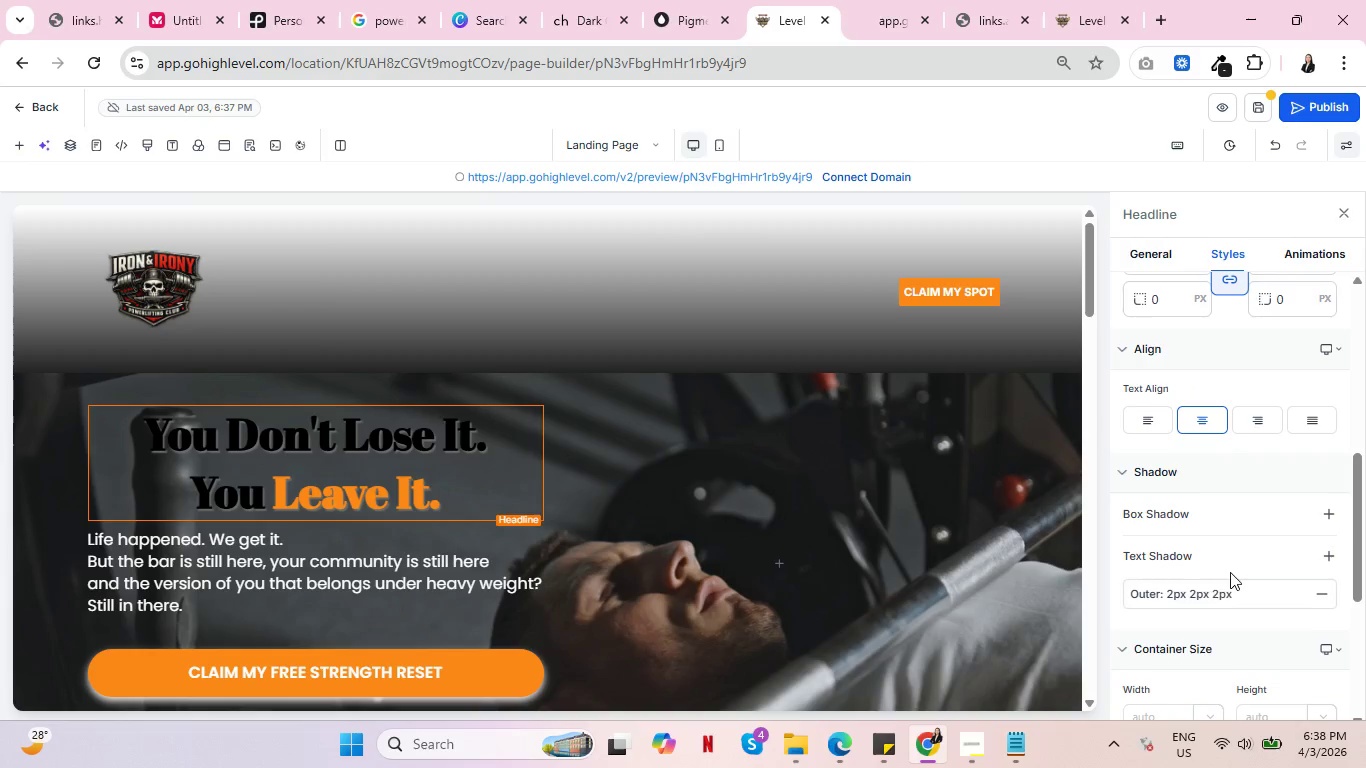 
left_click([1196, 597])
 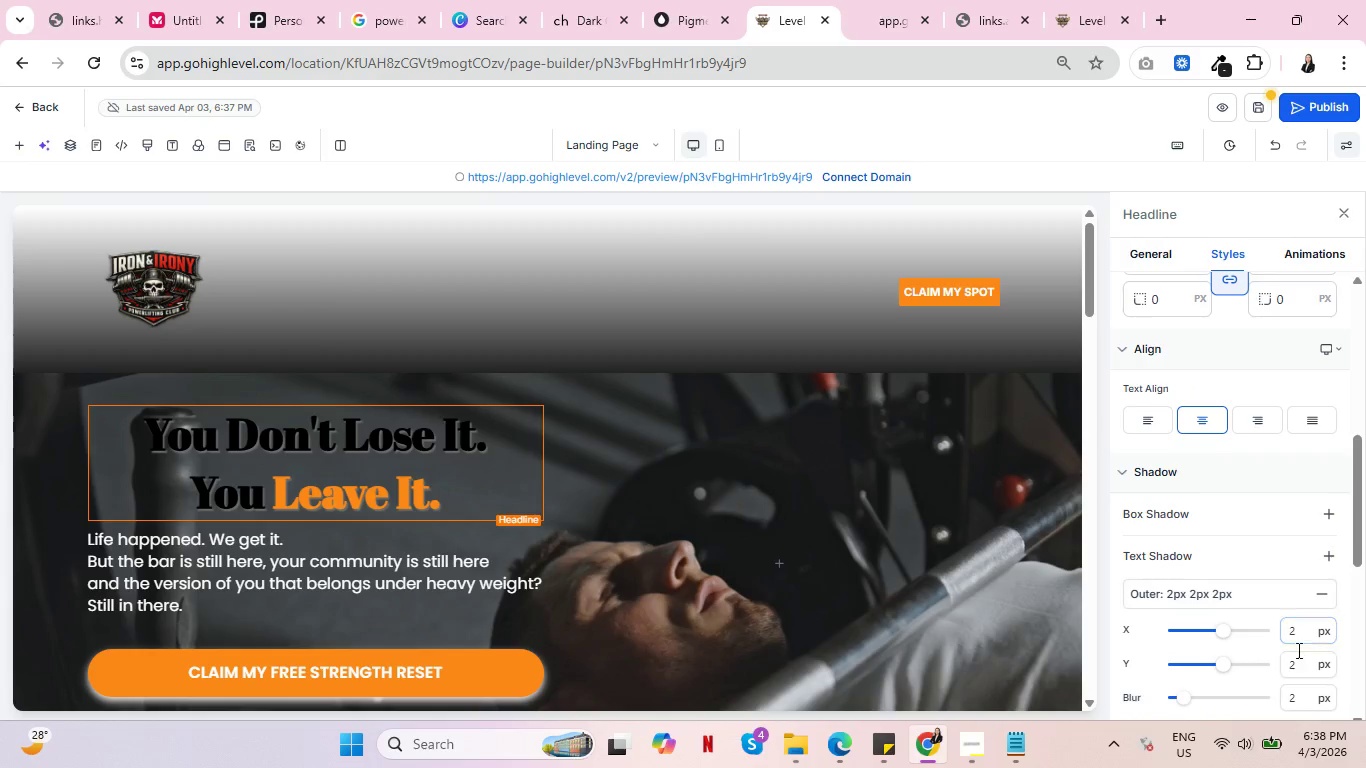 
left_click_drag(start_coordinate=[1297, 661], to_coordinate=[1287, 663])
 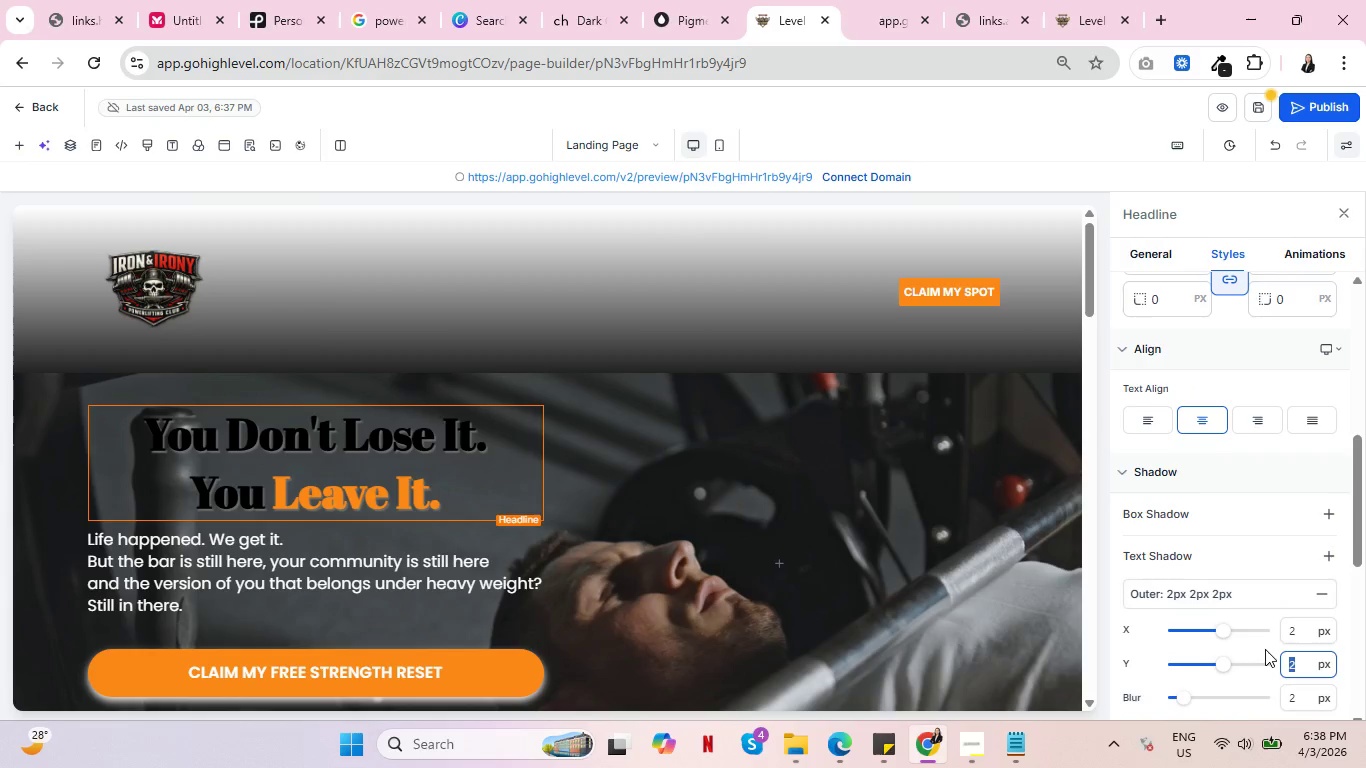 
key(3)
 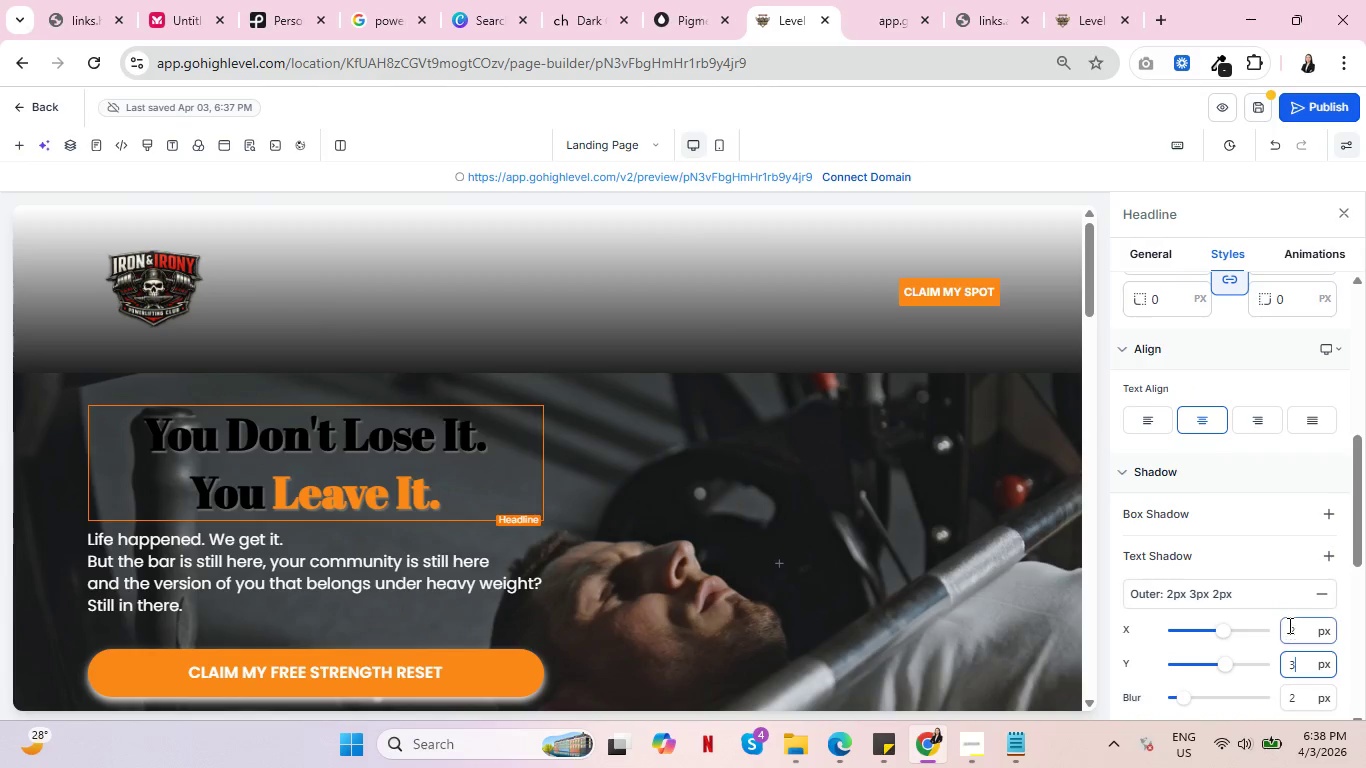 
left_click([1297, 634])
 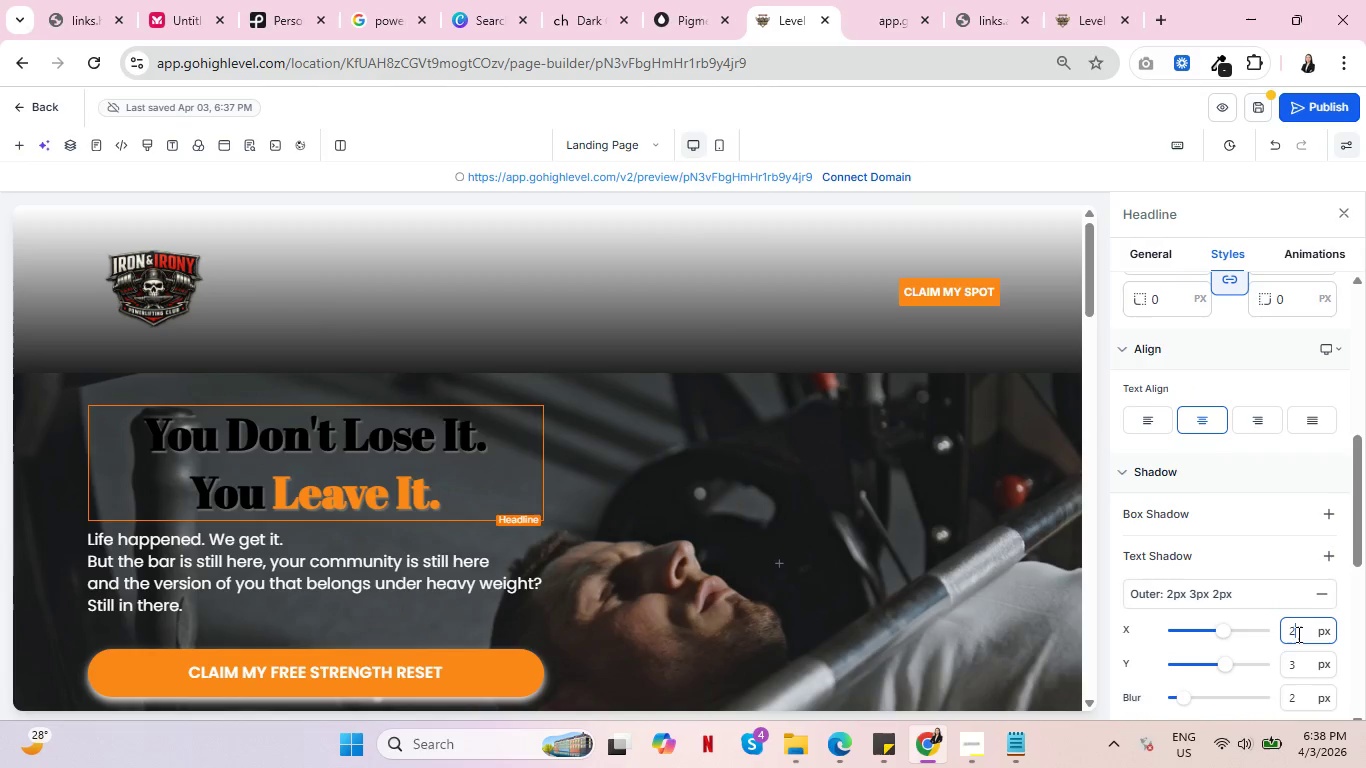 
left_click_drag(start_coordinate=[1297, 634], to_coordinate=[1286, 637])
 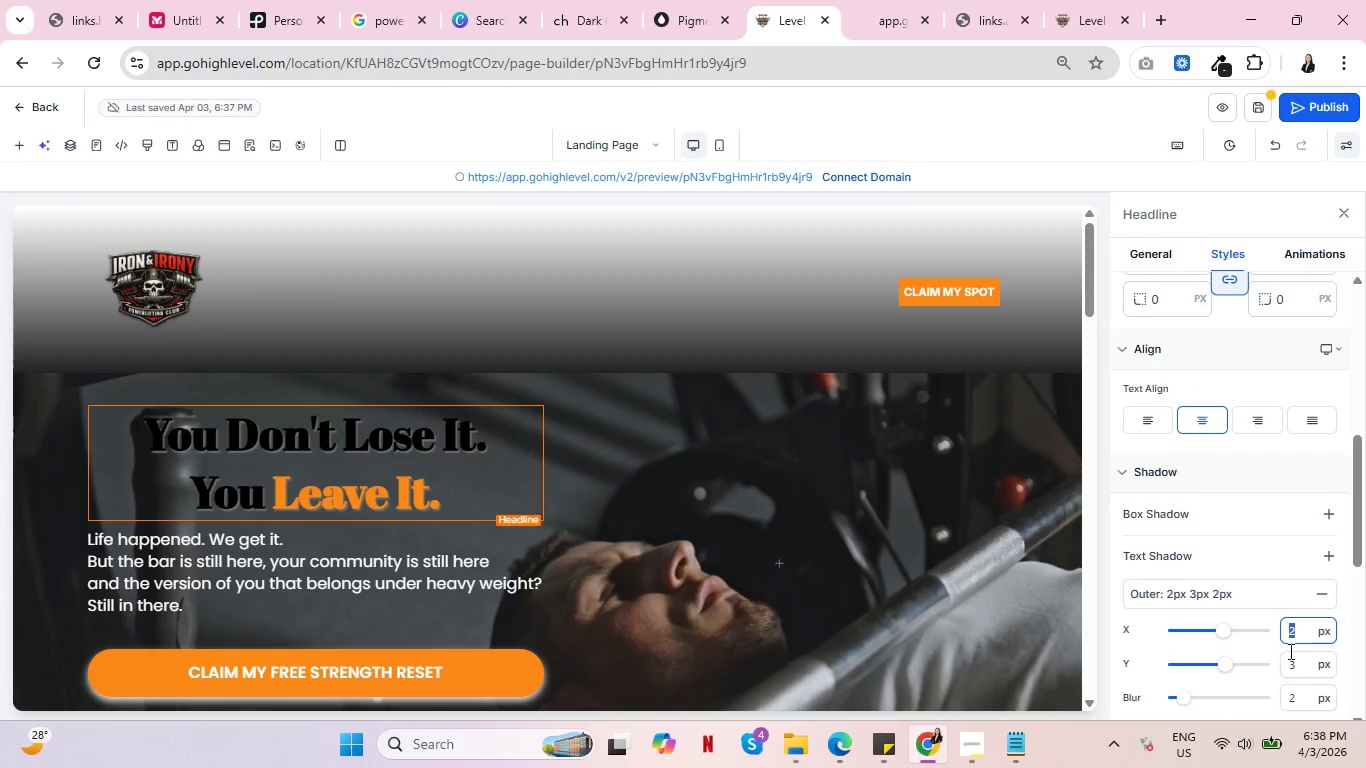 
key(3)
 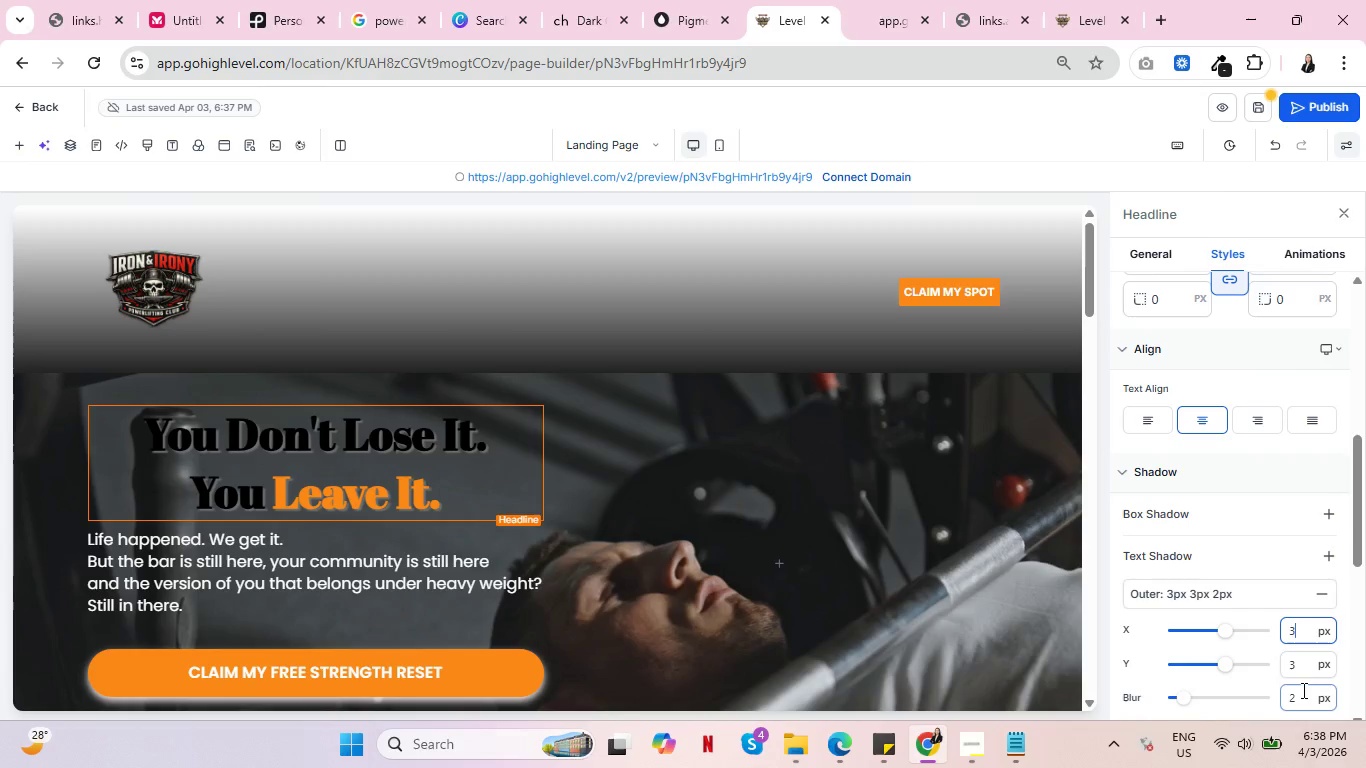 
left_click_drag(start_coordinate=[1301, 702], to_coordinate=[1275, 702])
 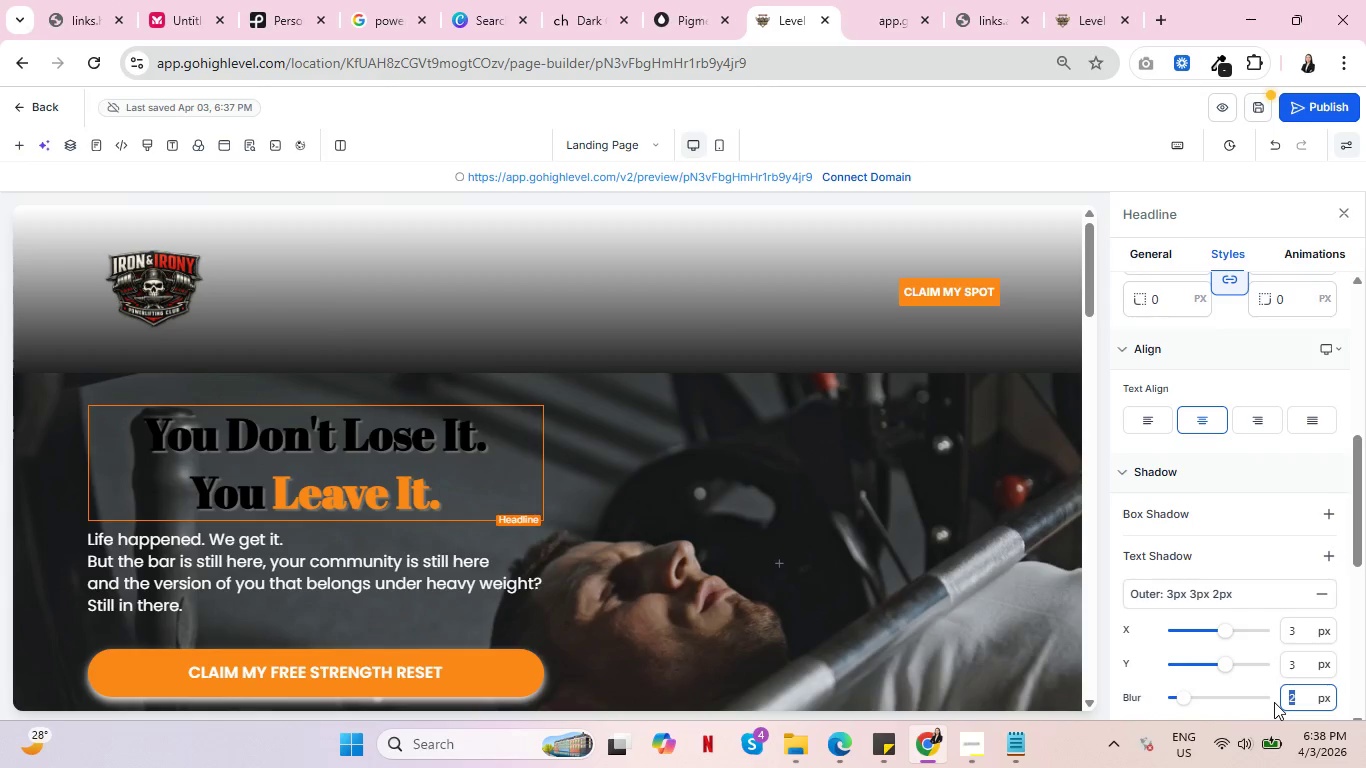 
key(3)
 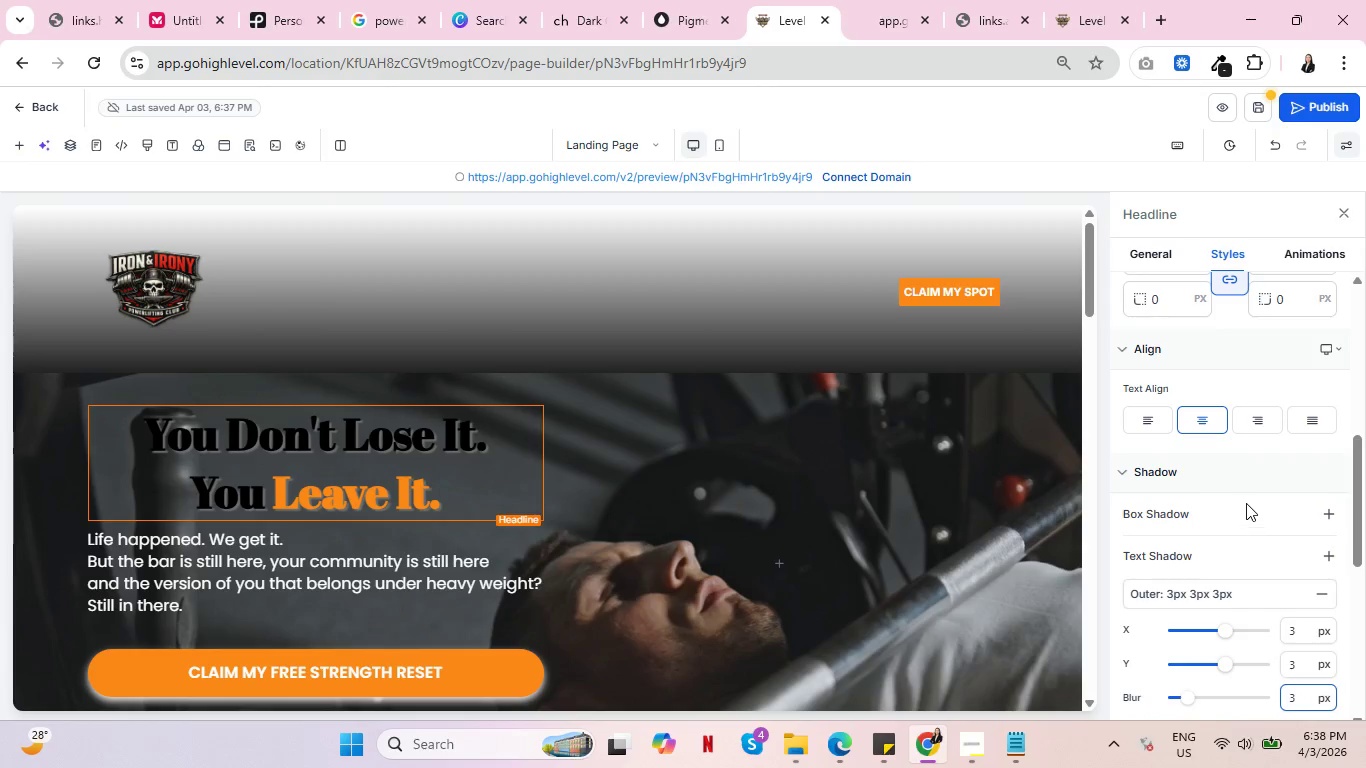 
left_click([1247, 500])
 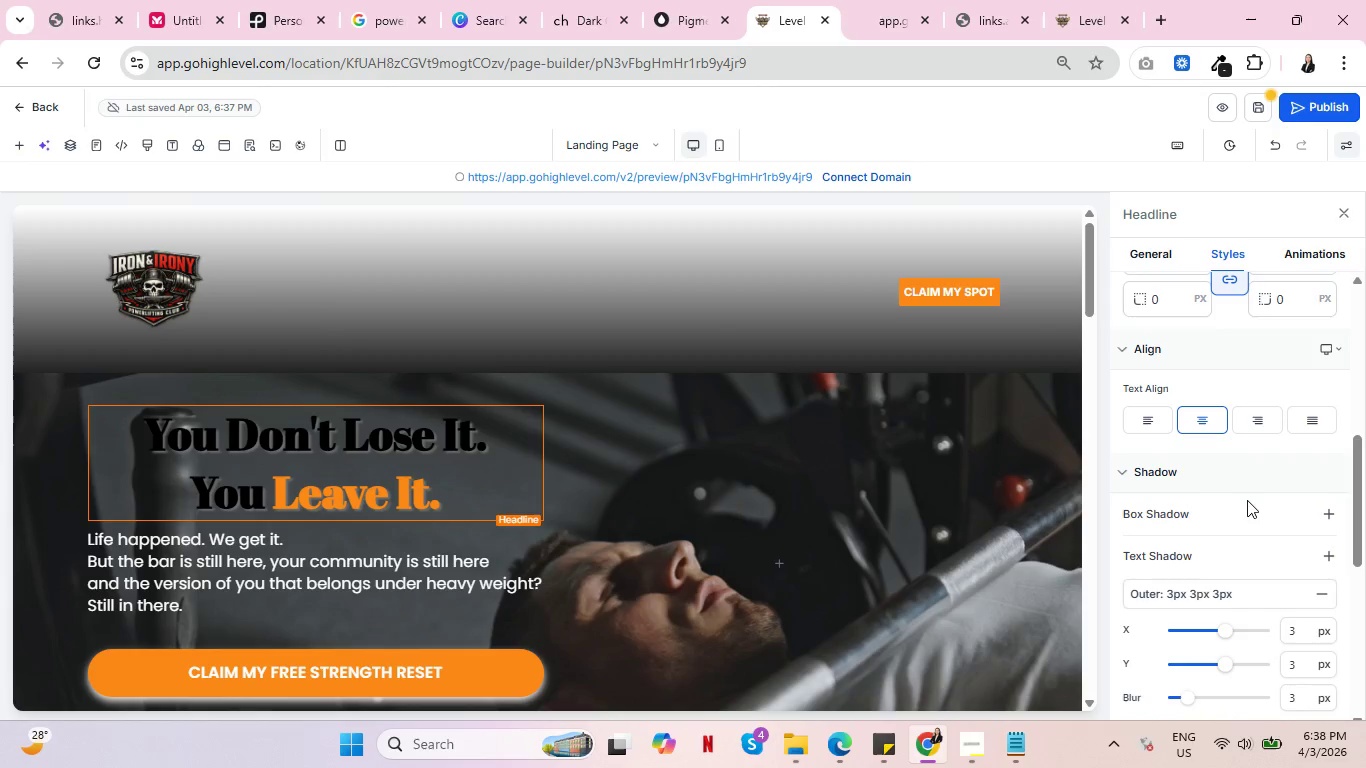 
left_click([922, 481])
 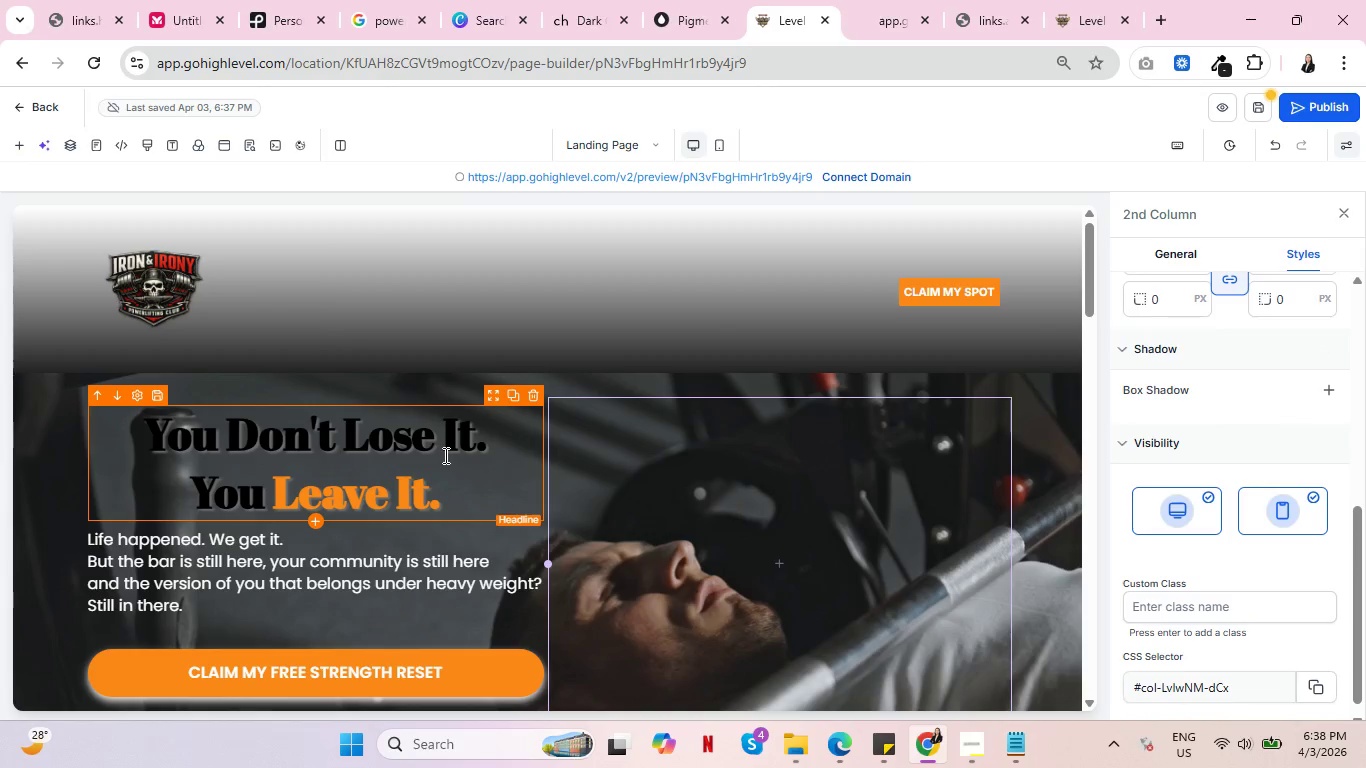 
scroll: coordinate [827, 530], scroll_direction: down, amount: 12.0
 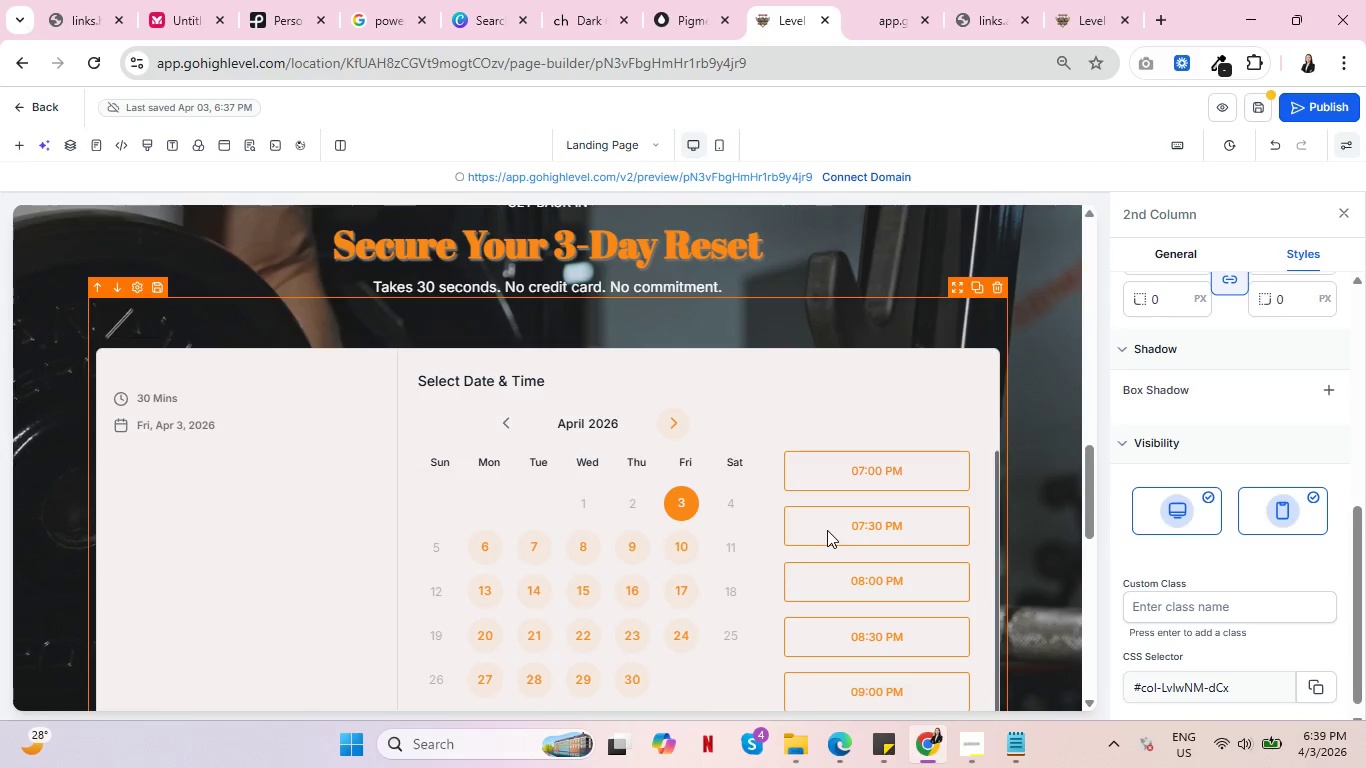 
scroll: coordinate [827, 530], scroll_direction: up, amount: 2.0
 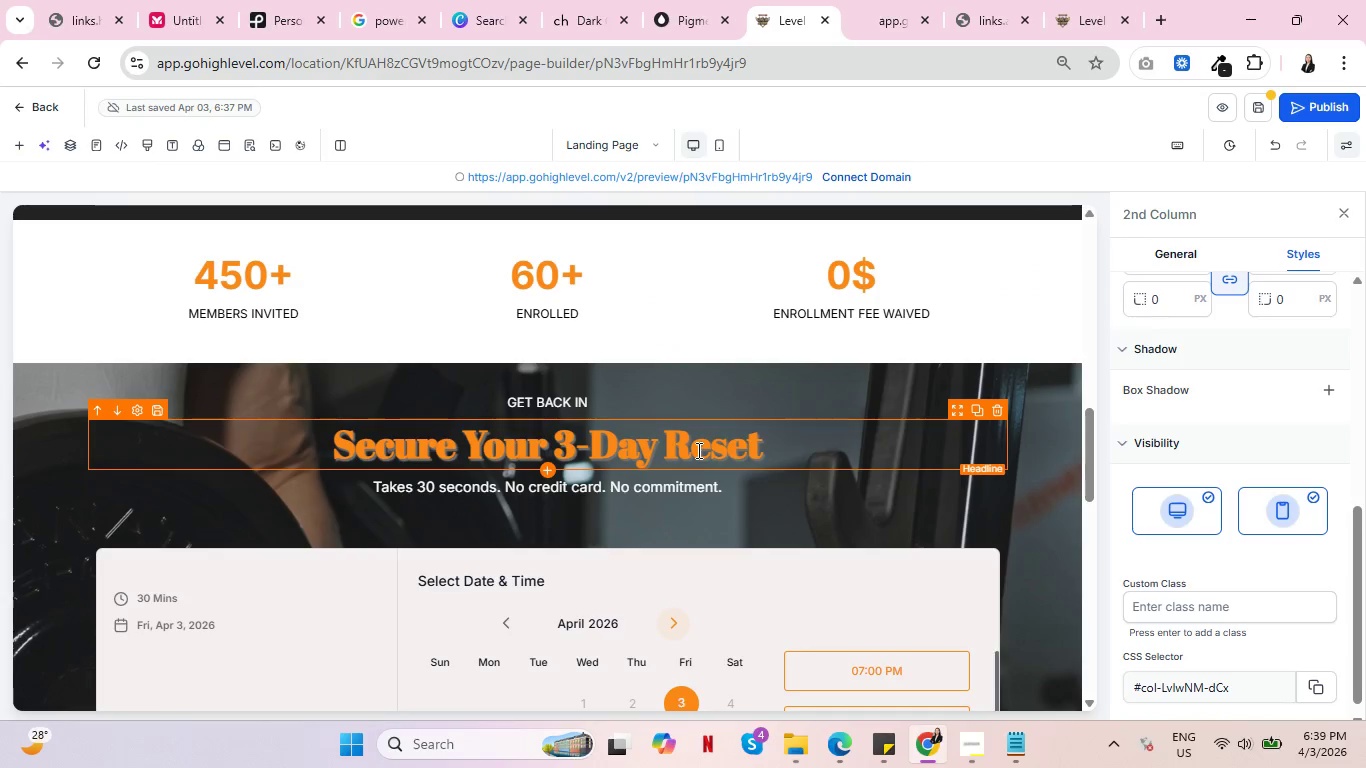 
left_click([698, 444])
 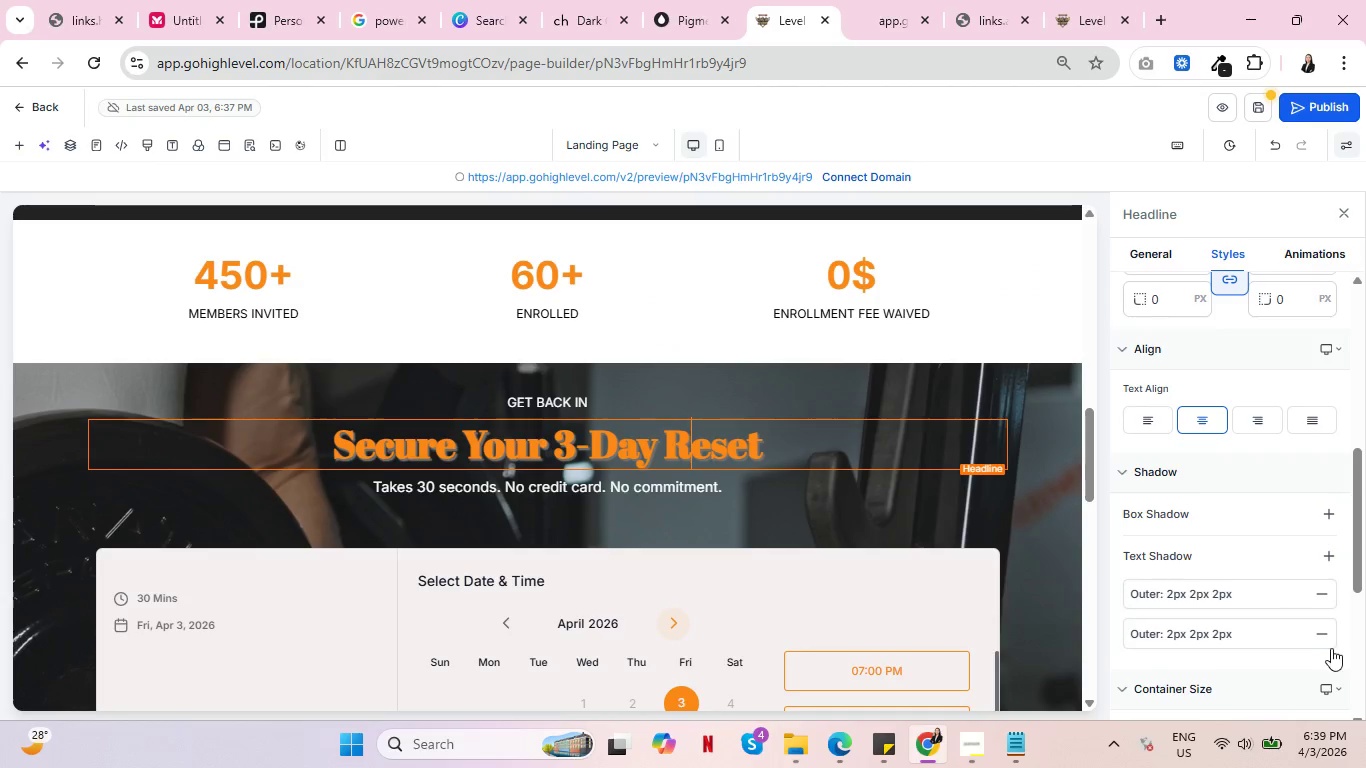 
left_click([1323, 634])
 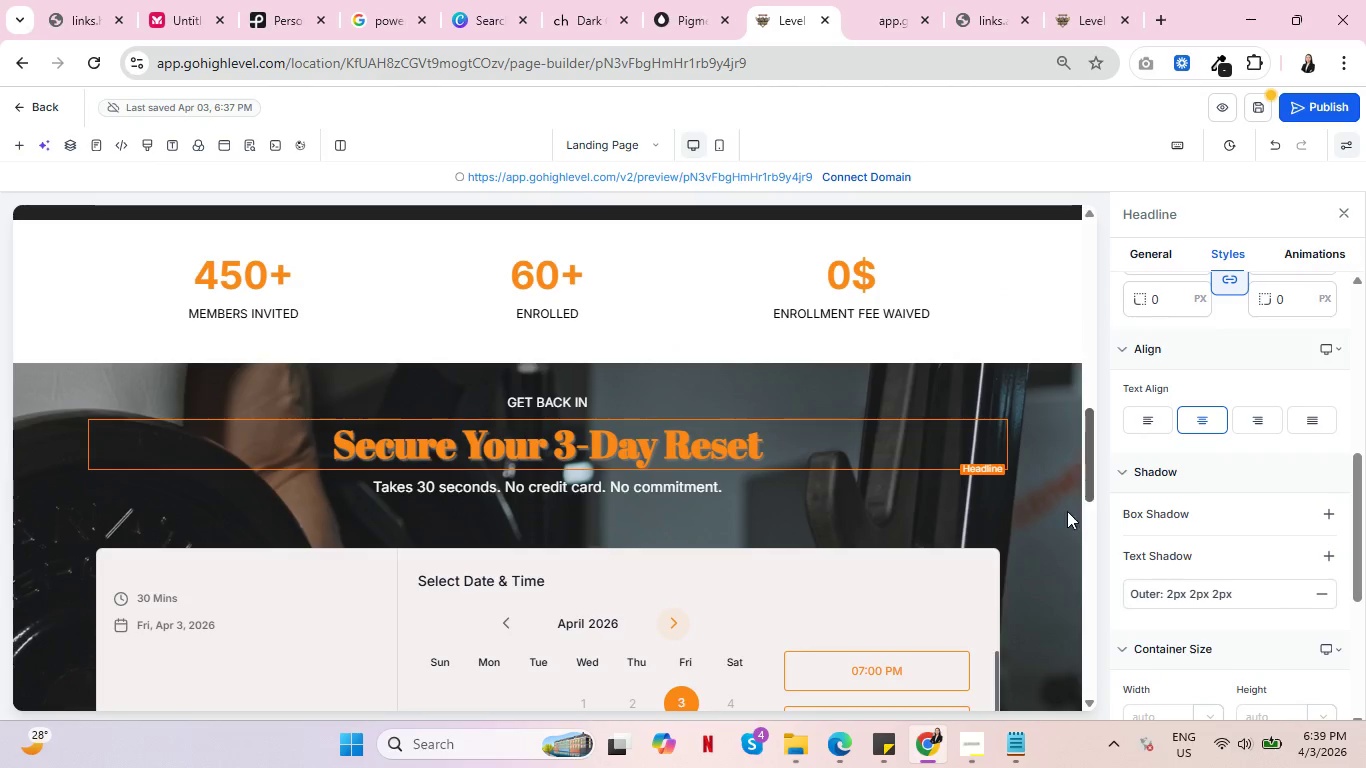 
left_click([1035, 517])
 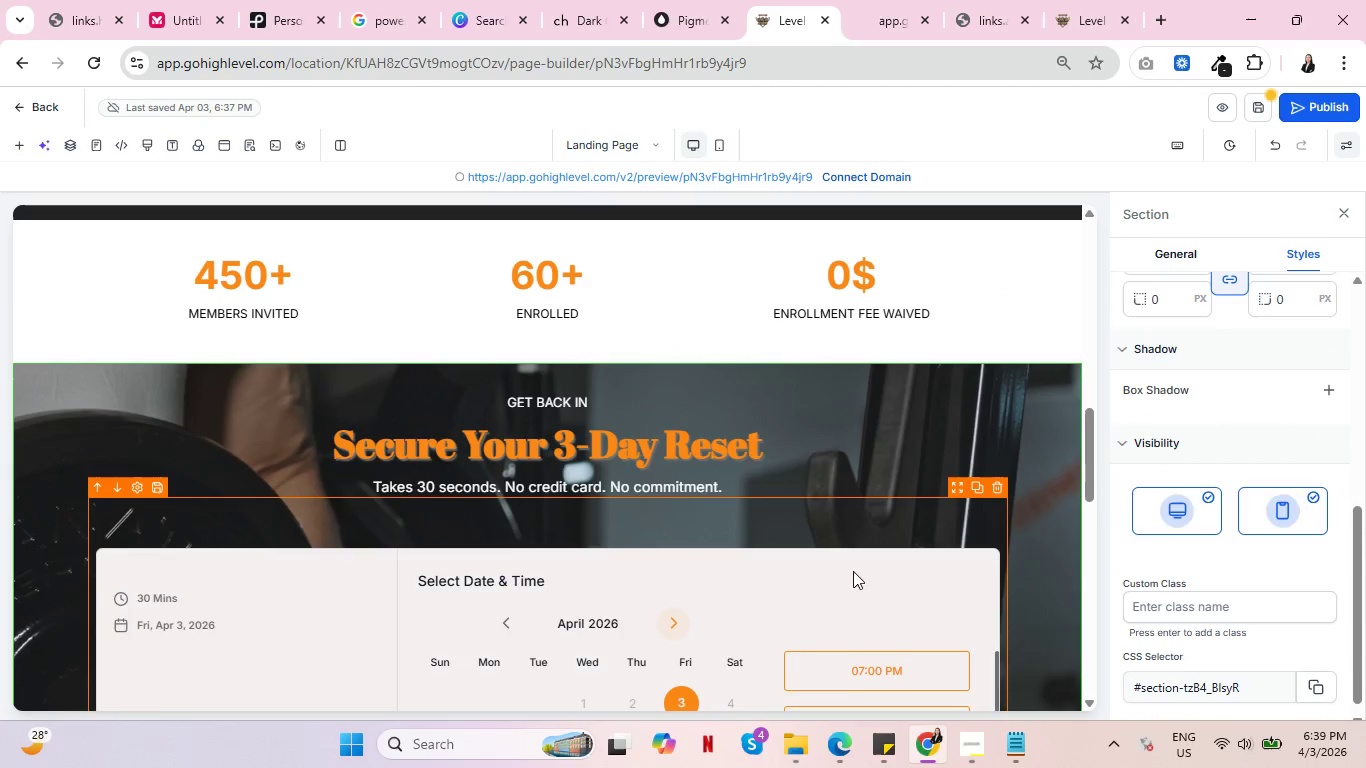 
scroll: coordinate [848, 595], scroll_direction: down, amount: 12.0
 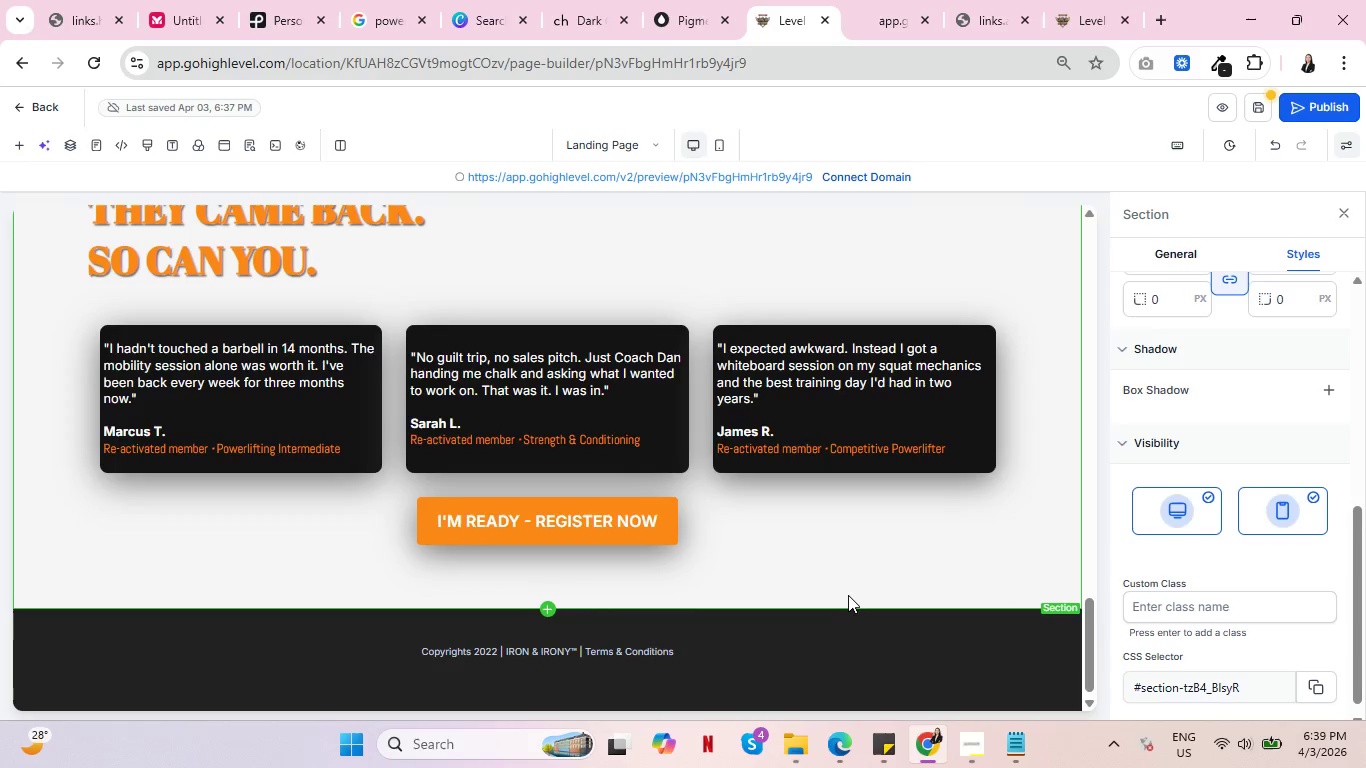 
scroll: coordinate [847, 595], scroll_direction: up, amount: 2.0
 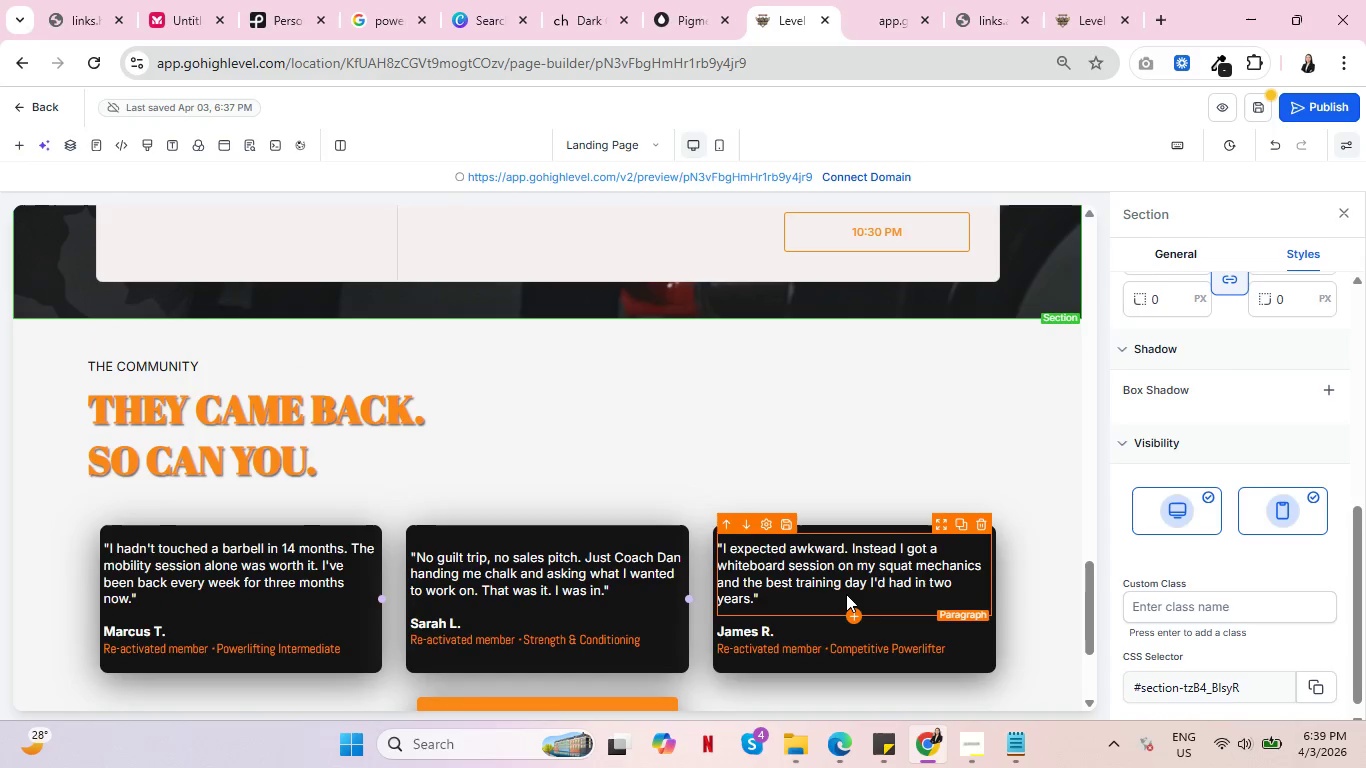 
scroll: coordinate [848, 589], scroll_direction: down, amount: 5.0
 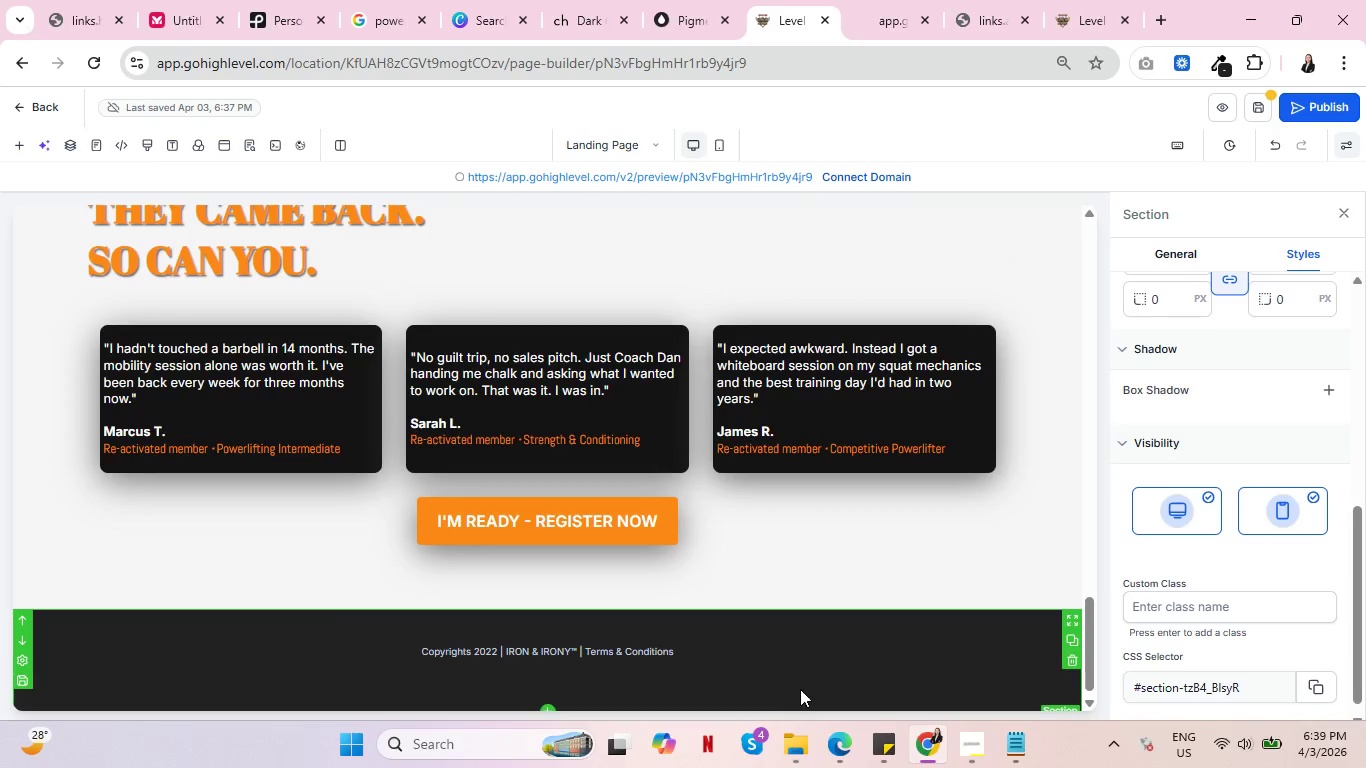 
scroll: coordinate [950, 624], scroll_direction: up, amount: 25.0
 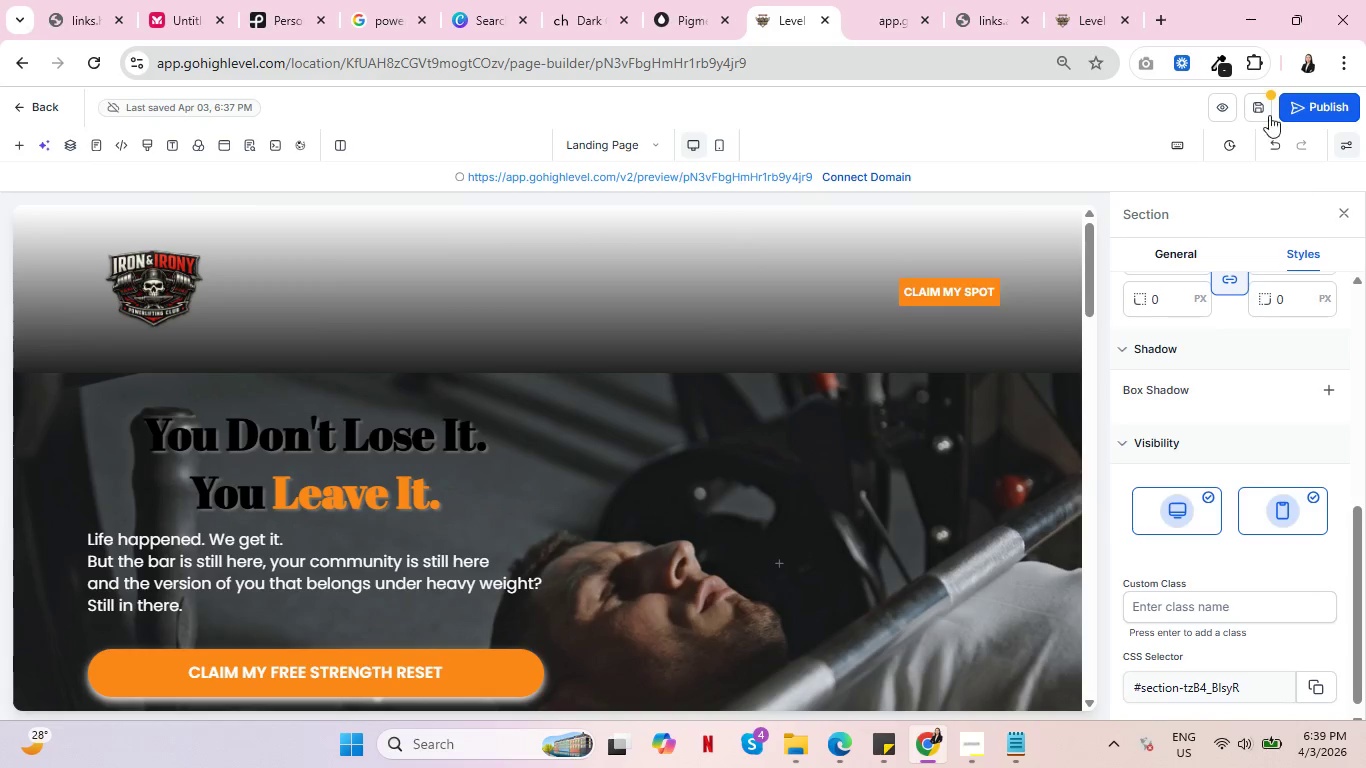 
left_click([1259, 104])
 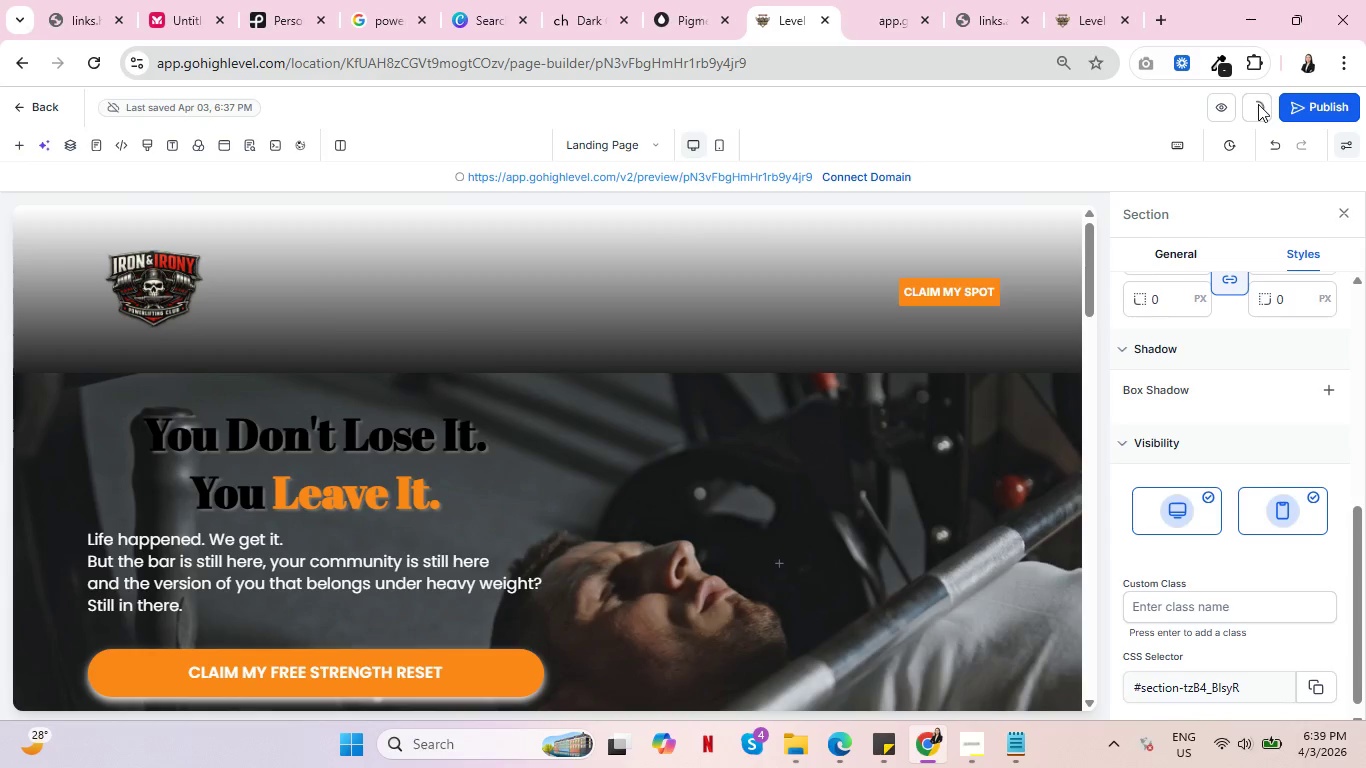 
wait(5.95)
 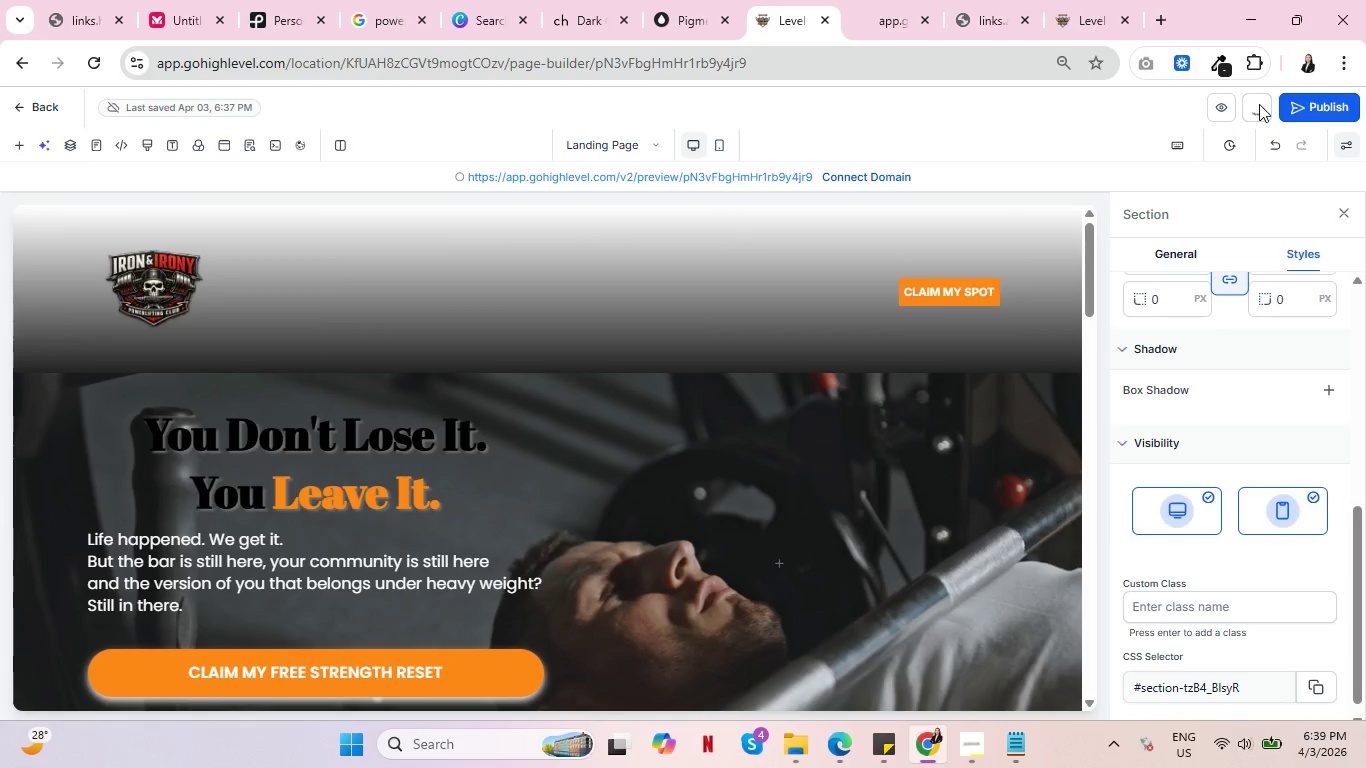 
left_click([923, 17])
 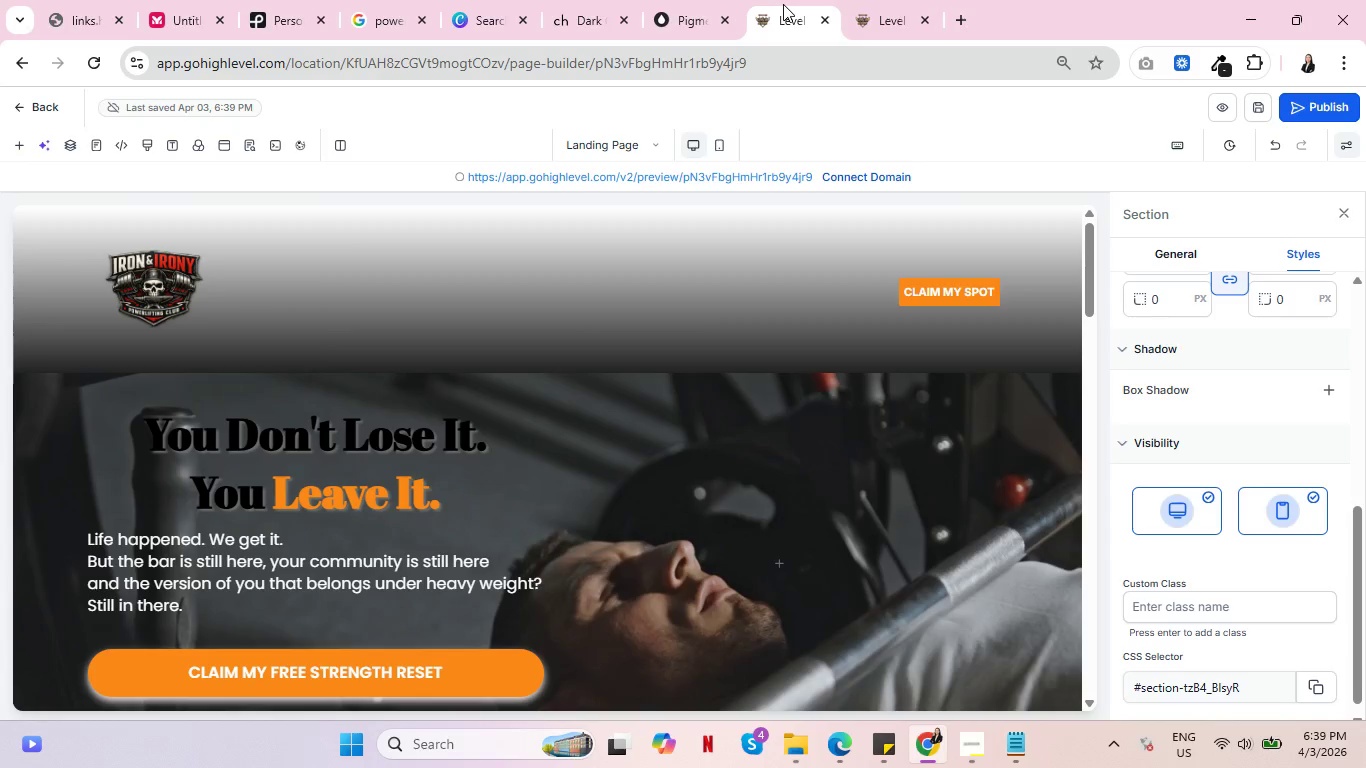 
left_click_drag(start_coordinate=[880, 1], to_coordinate=[881, 6])
 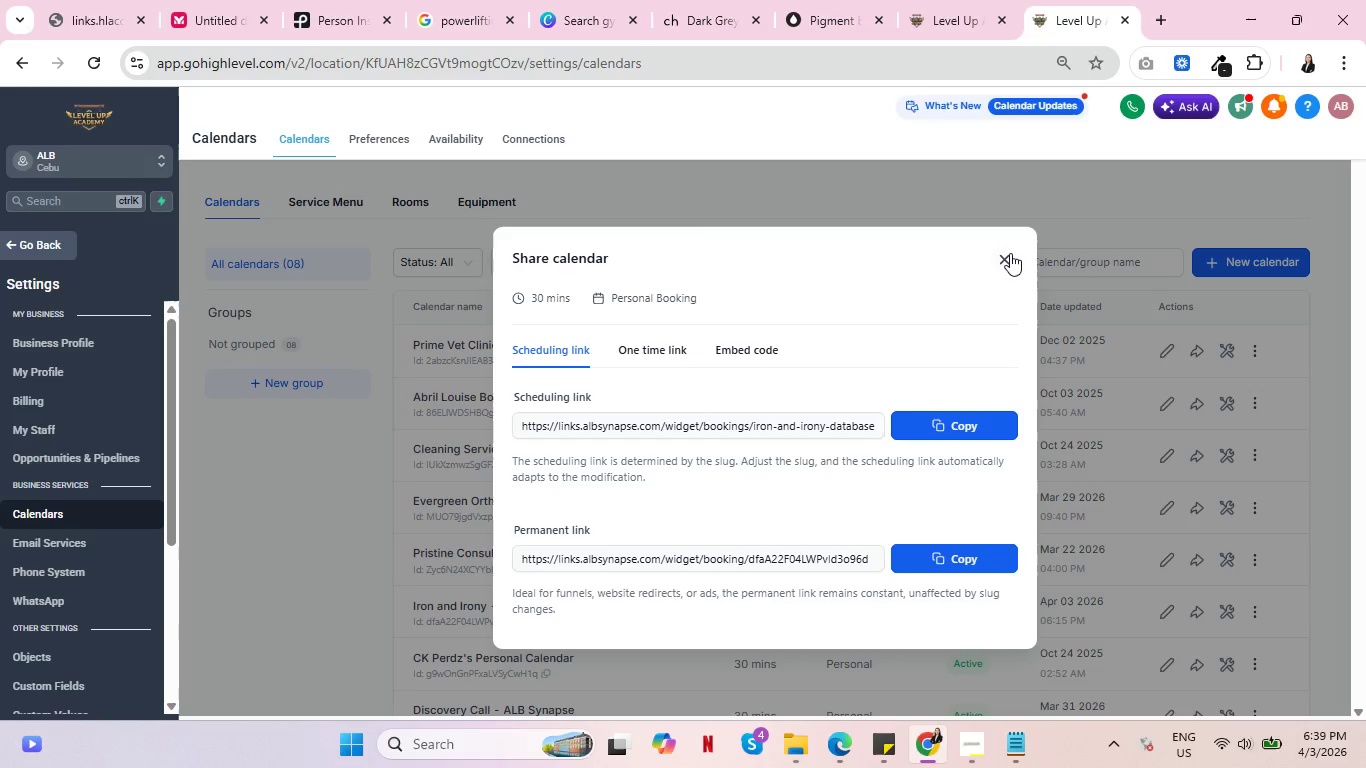 
left_click([1010, 253])
 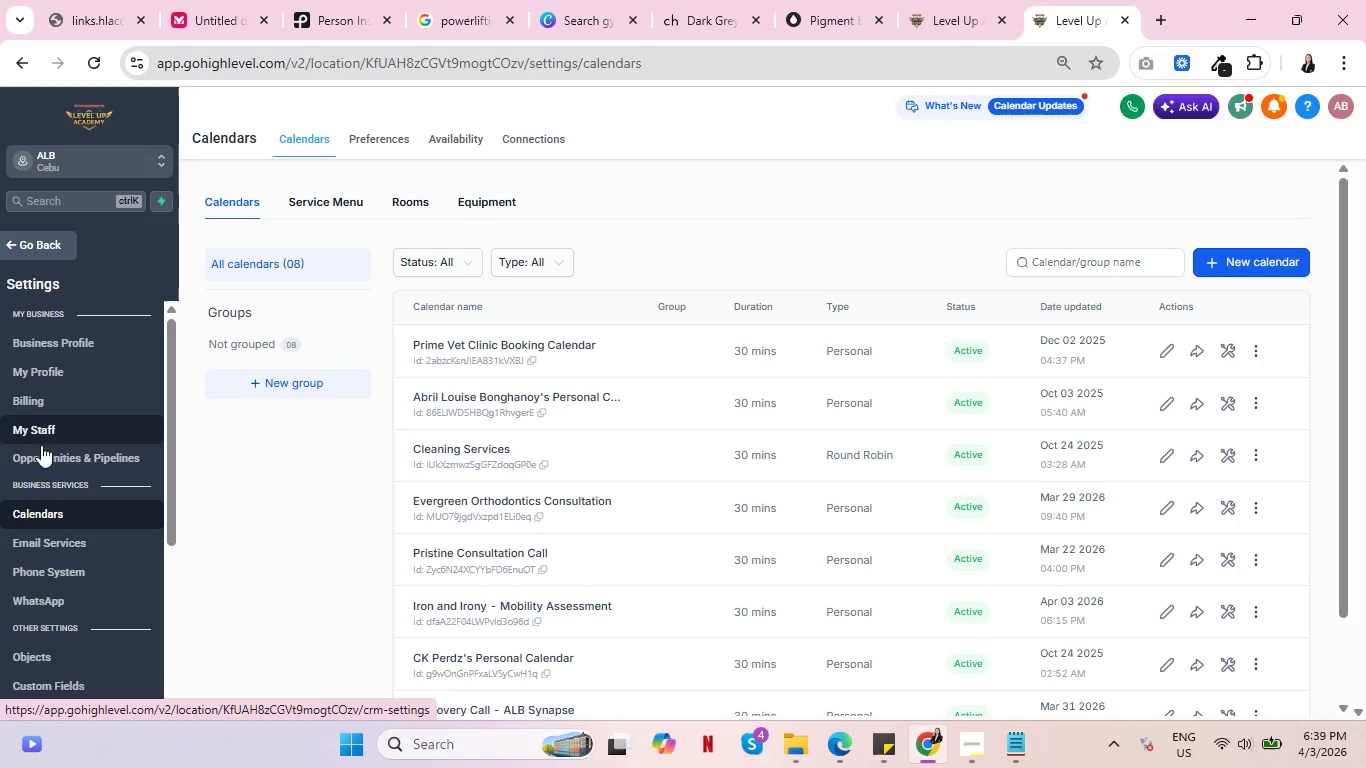 
left_click([42, 247])
 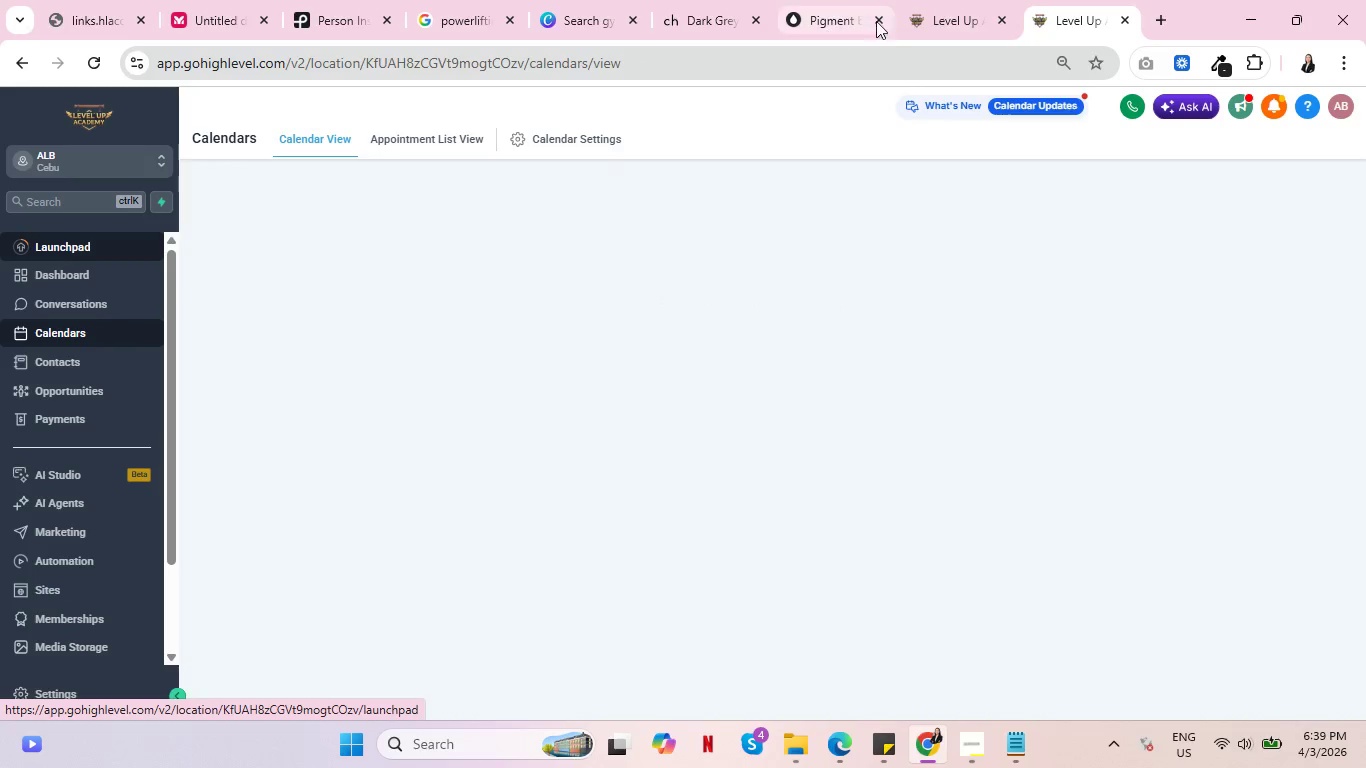 
left_click([954, 0])
 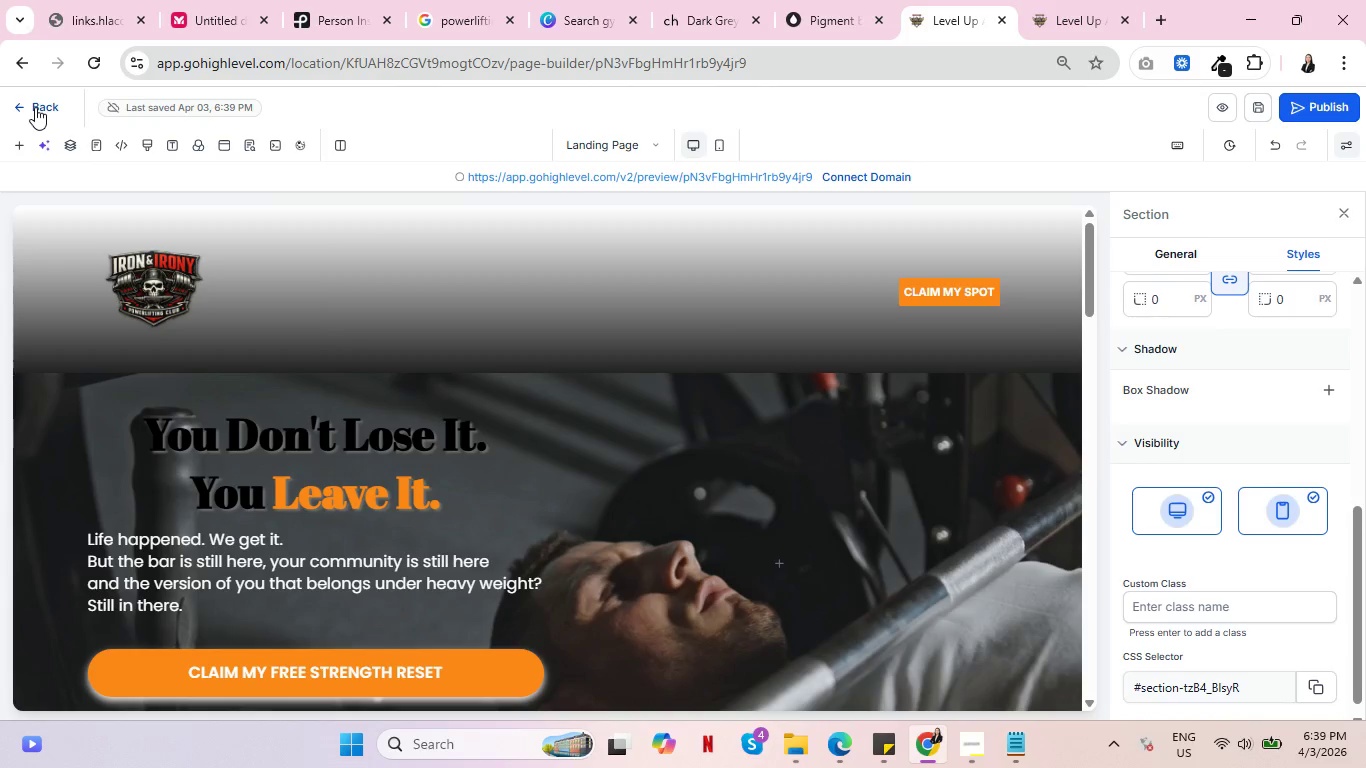 
left_click([35, 107])
 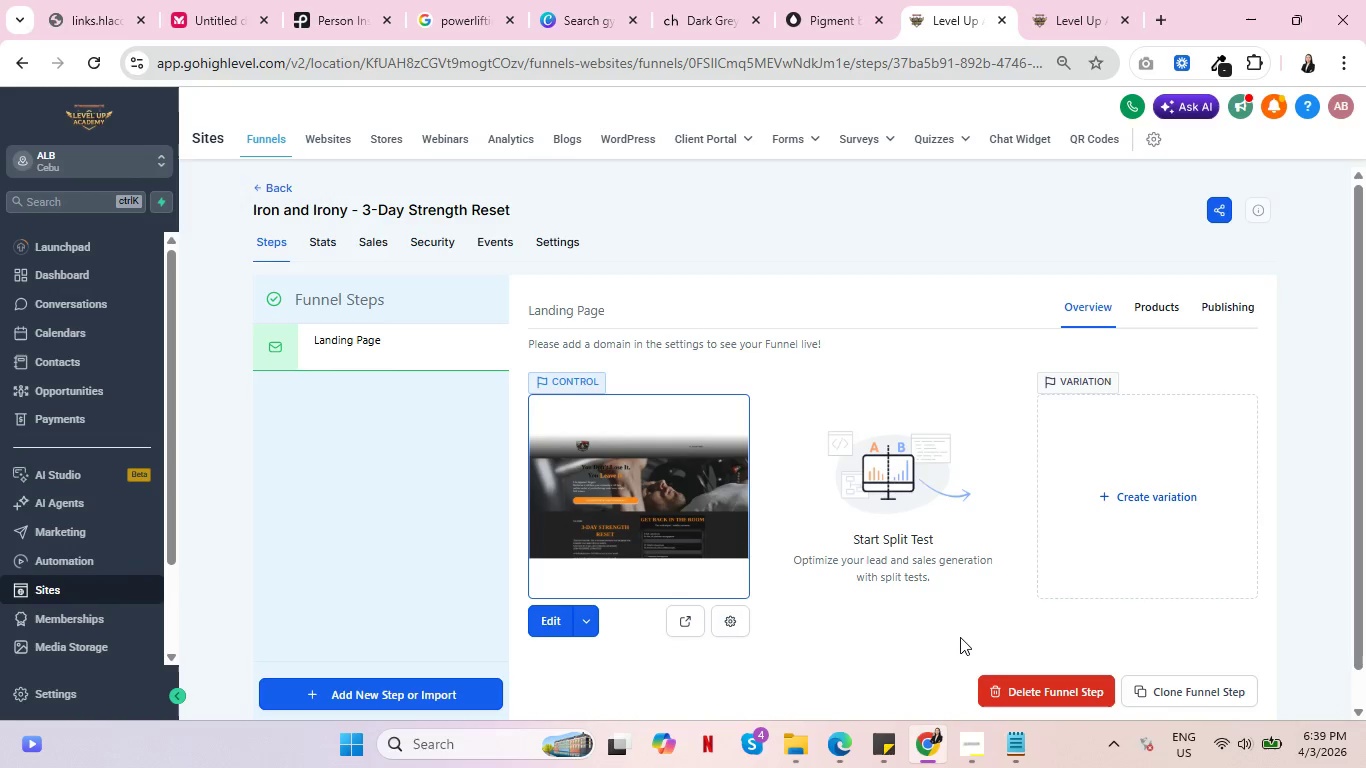 
wait(12.56)
 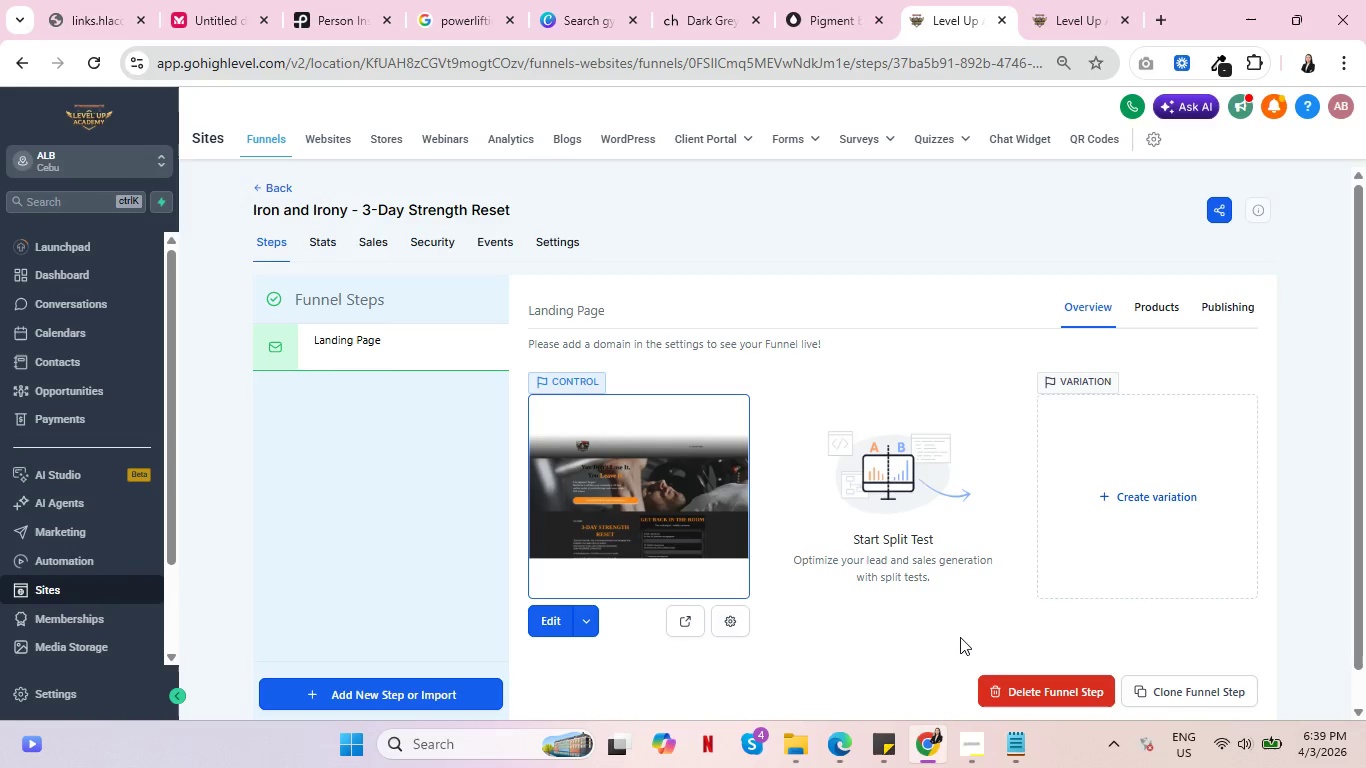 
key(Control+ControlLeft)
 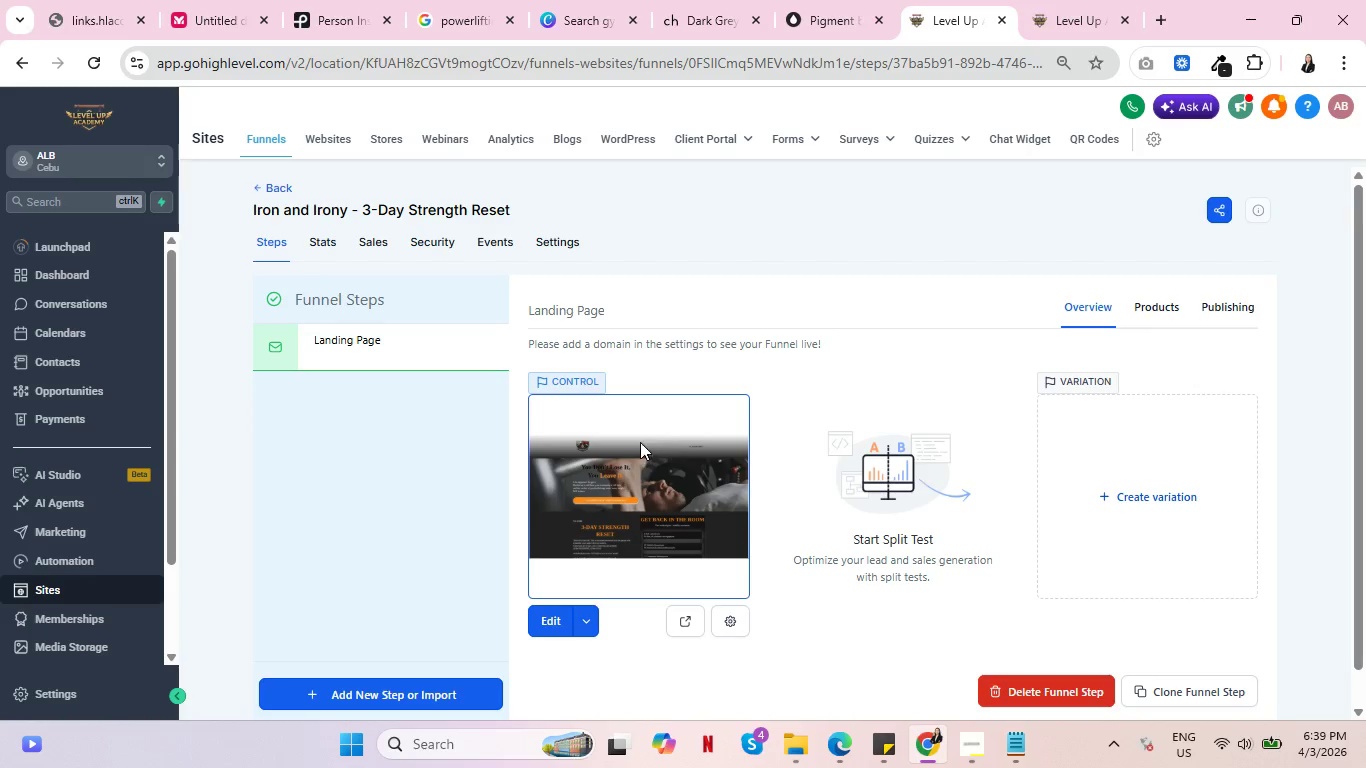 
key(Control+ControlLeft)
 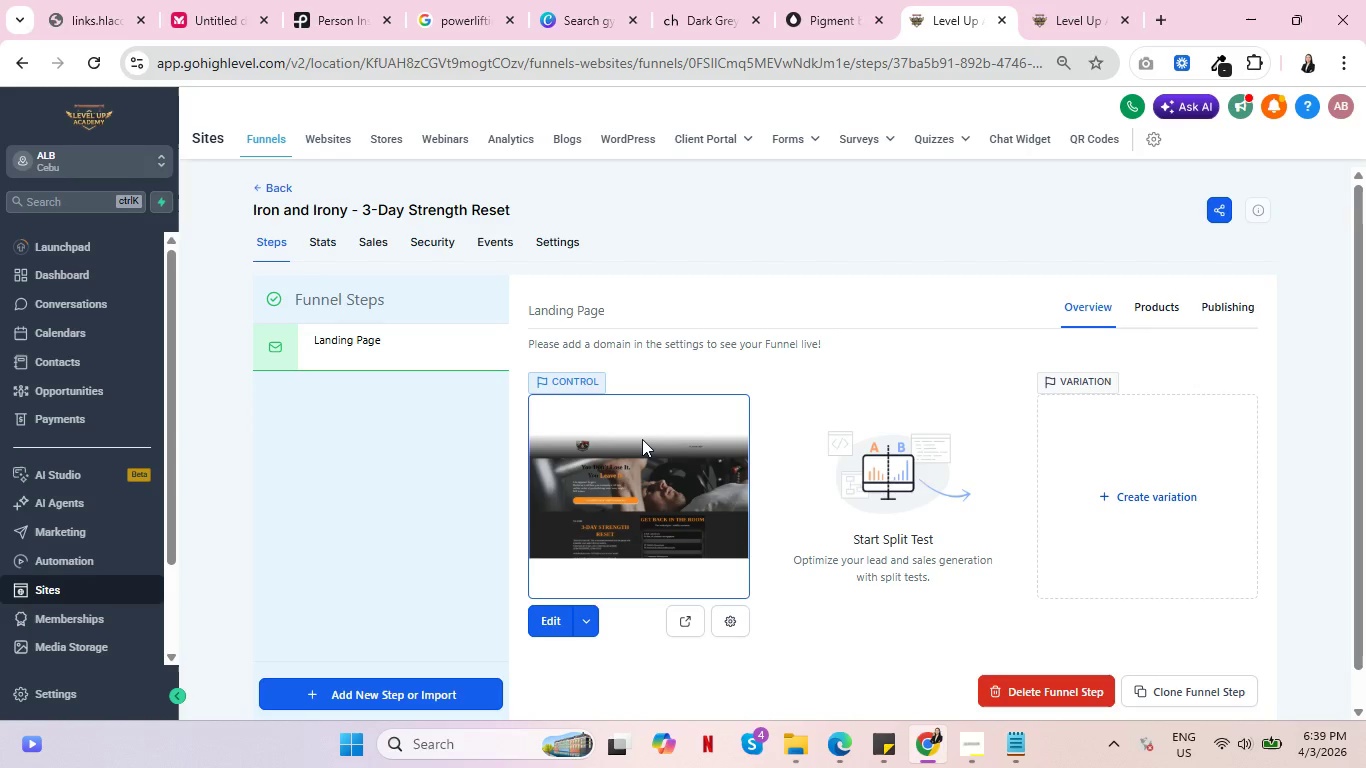 
key(Control+ControlLeft)
 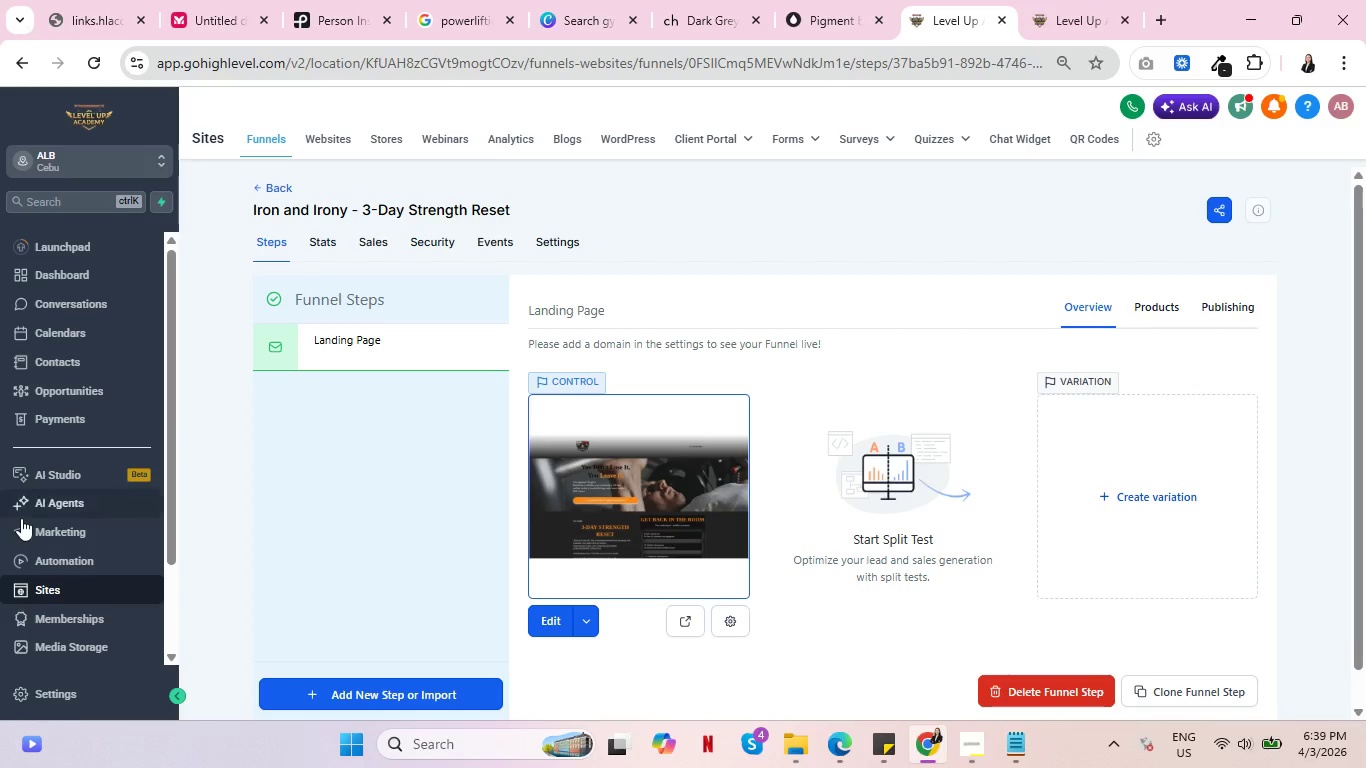 
wait(6.33)
 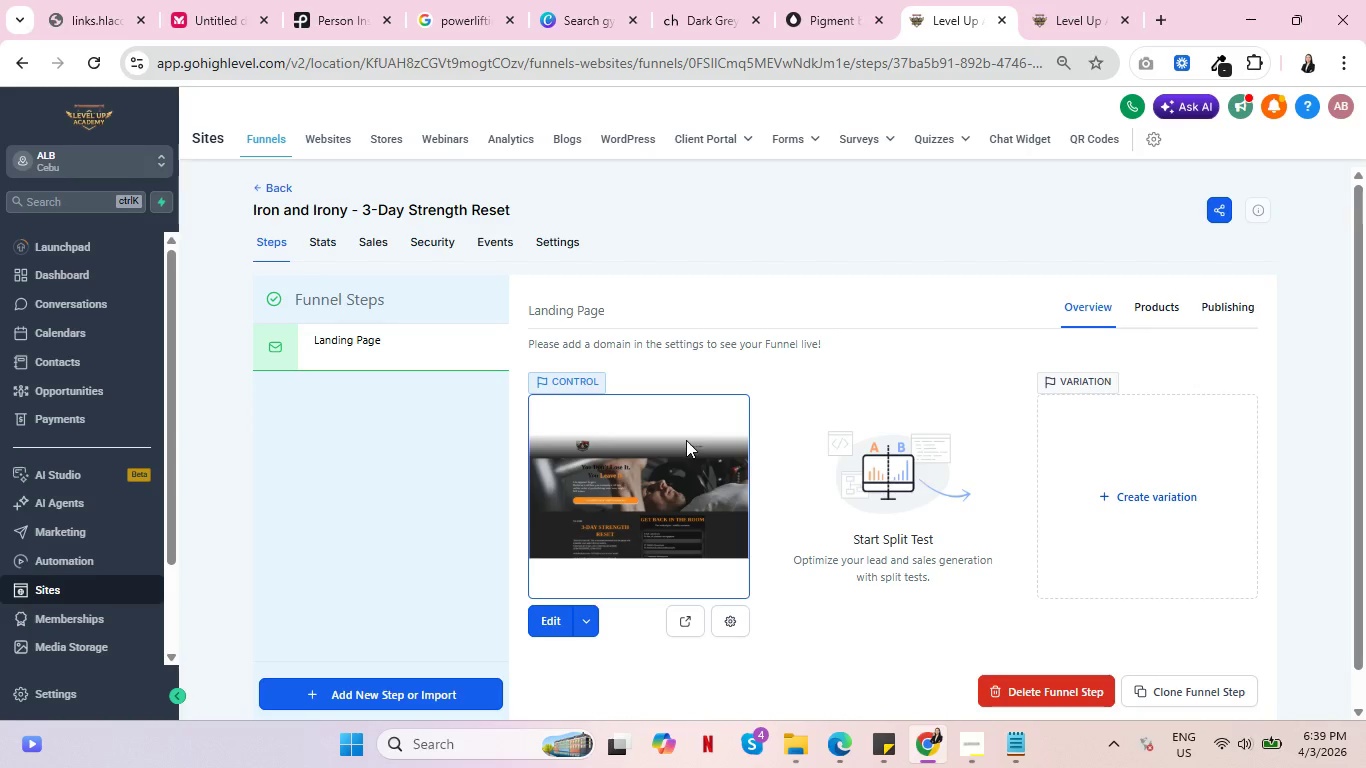 
left_click([972, 743])